 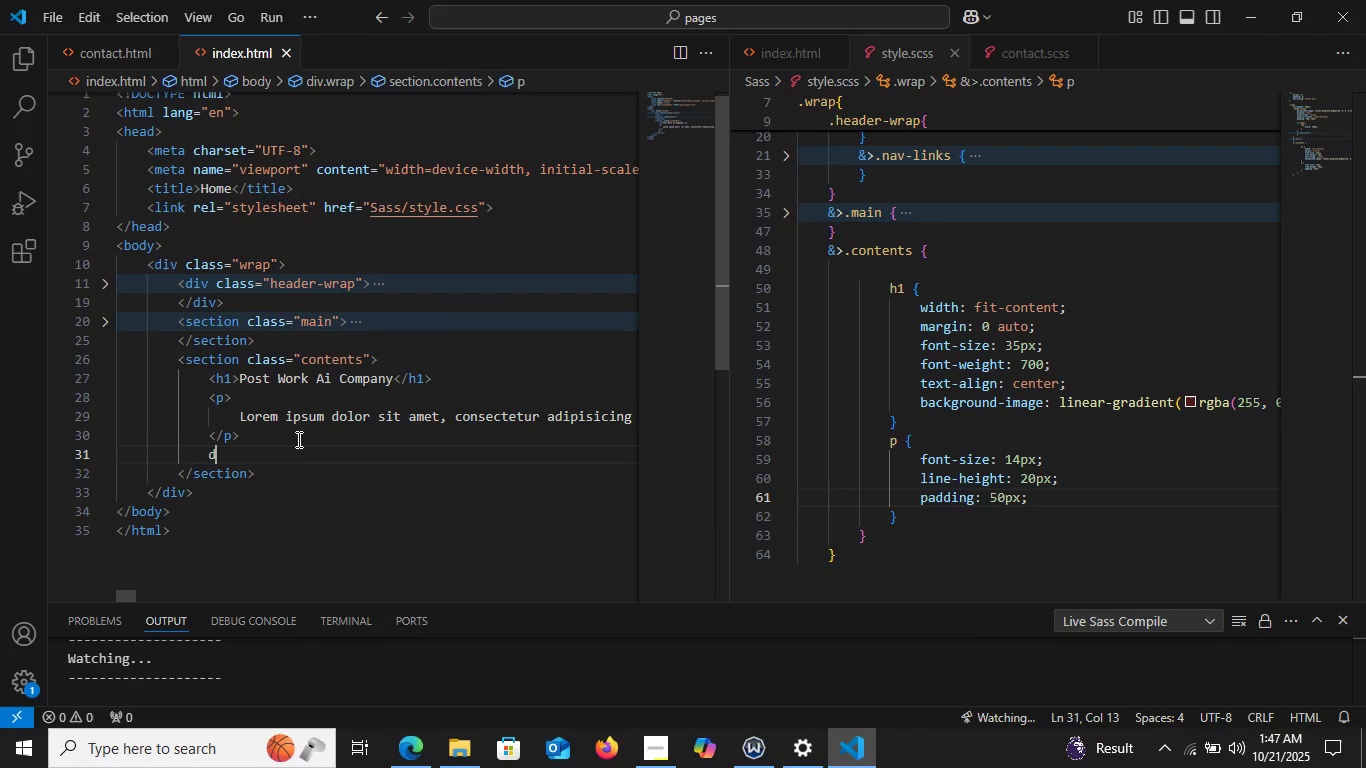 
type(div.btn)
 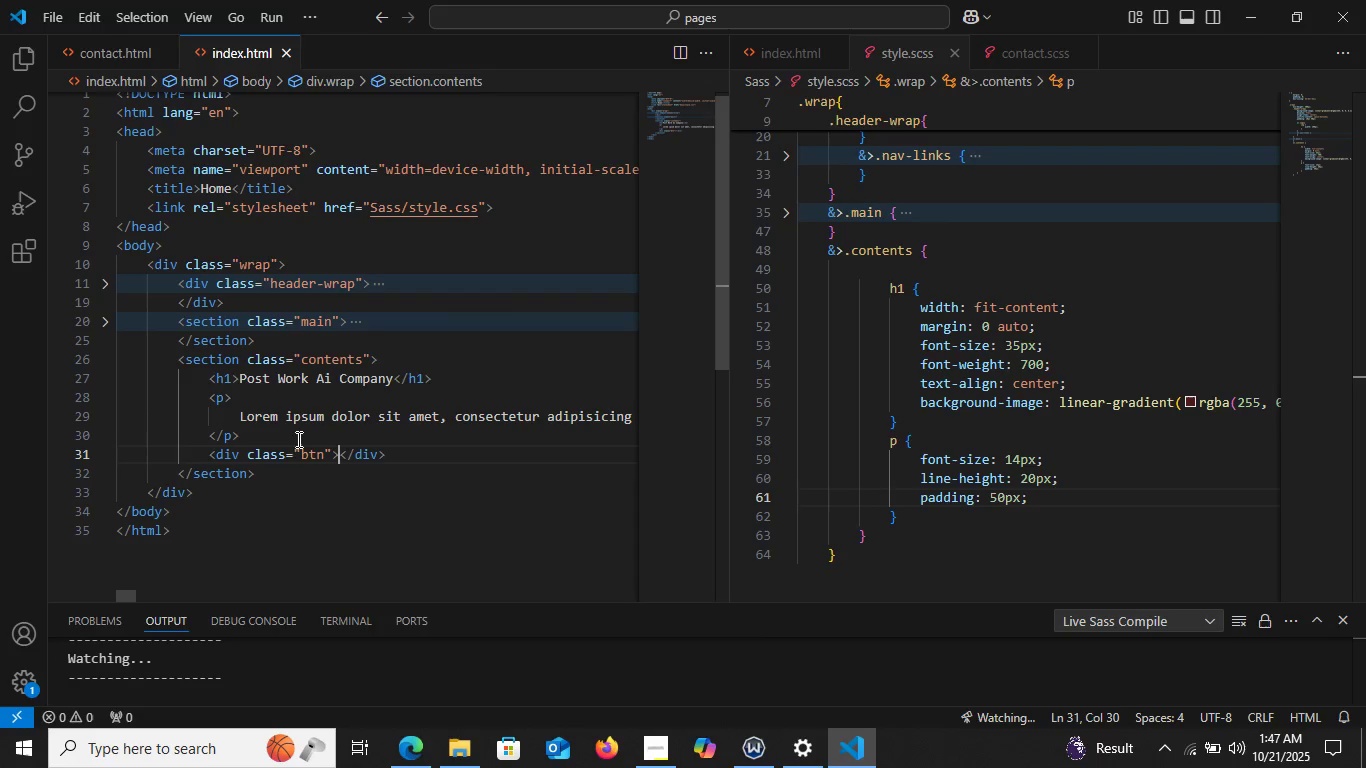 
key(Enter)
 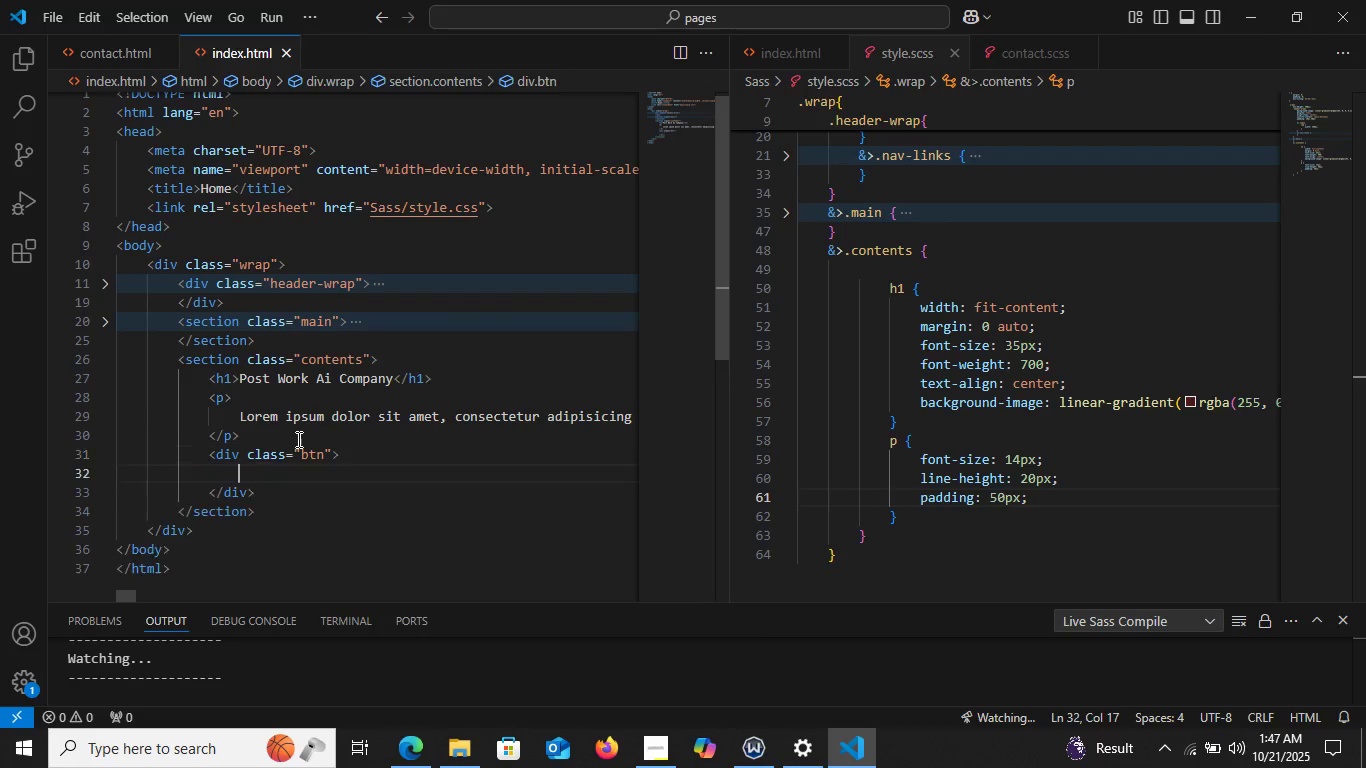 
key(Enter)
 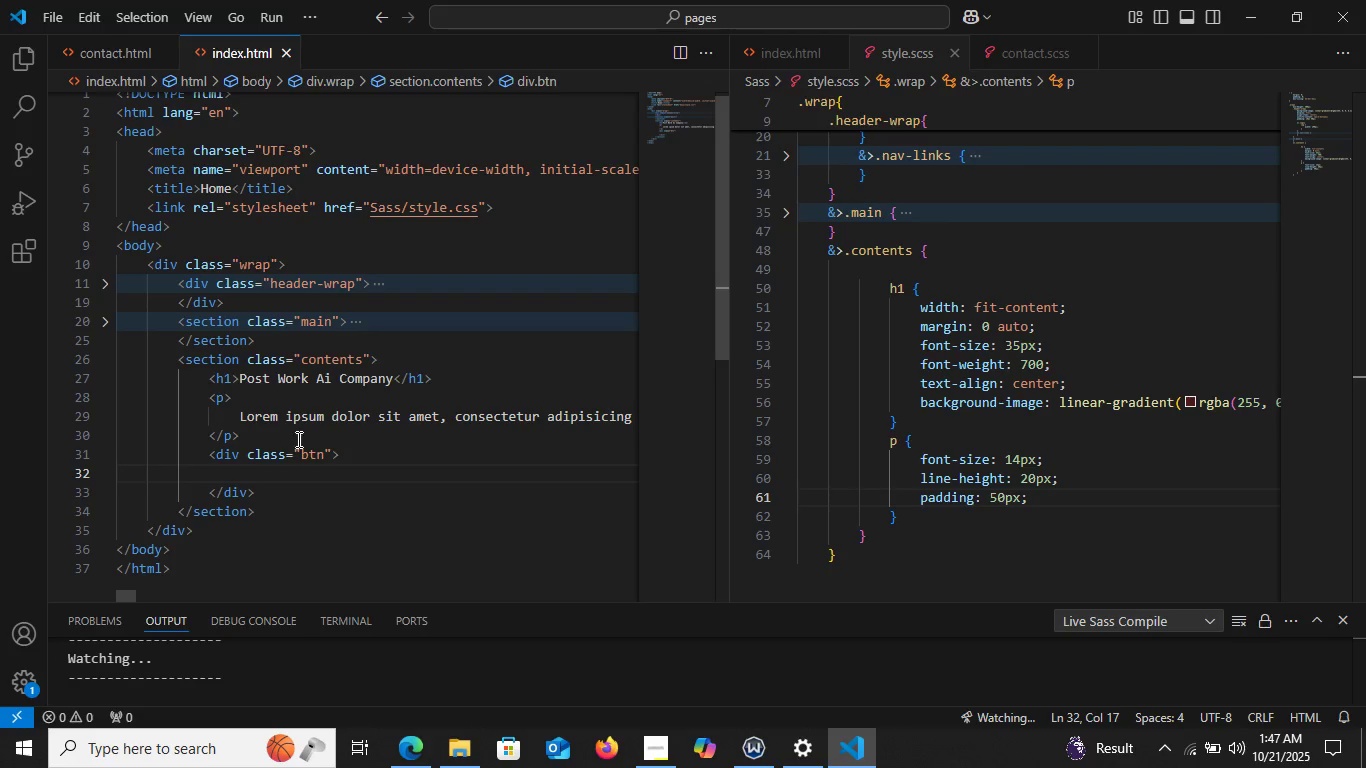 
wait(7.77)
 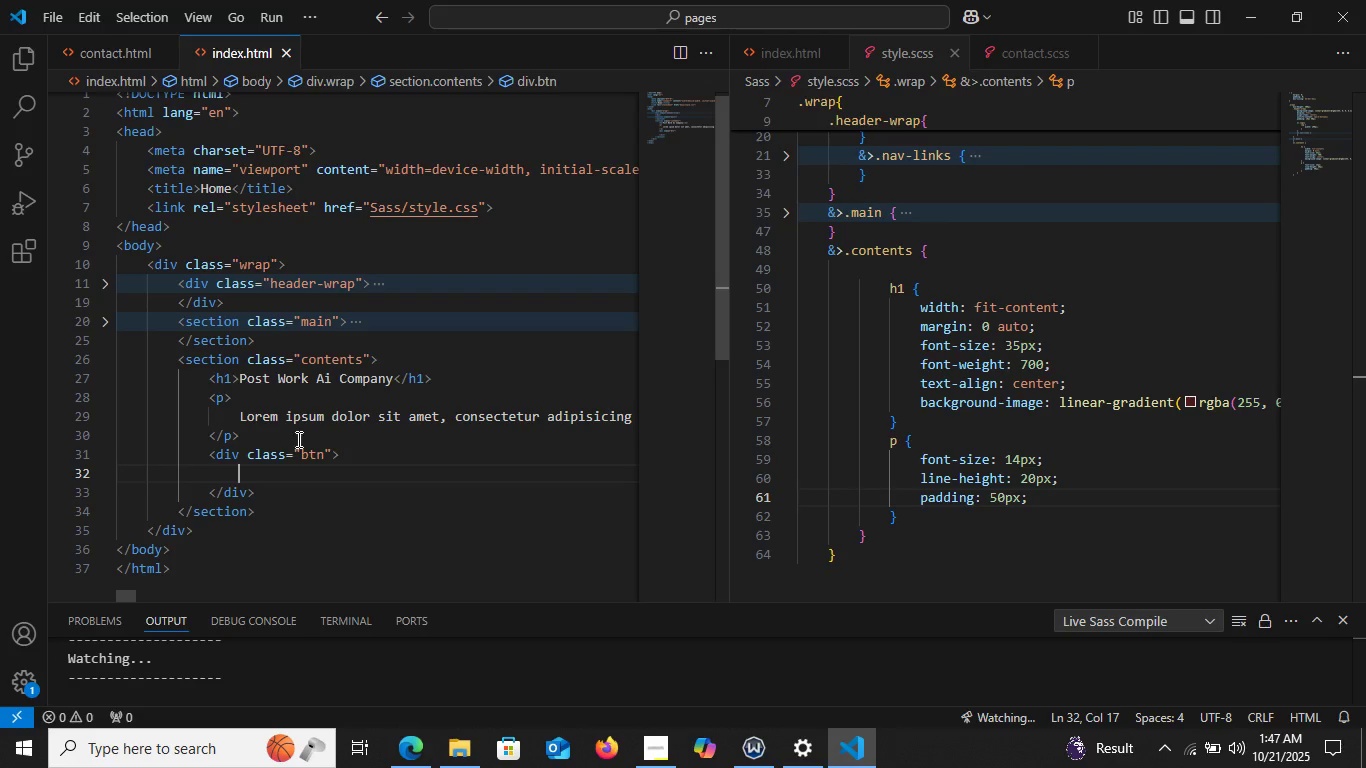 
type(ReadMore)
 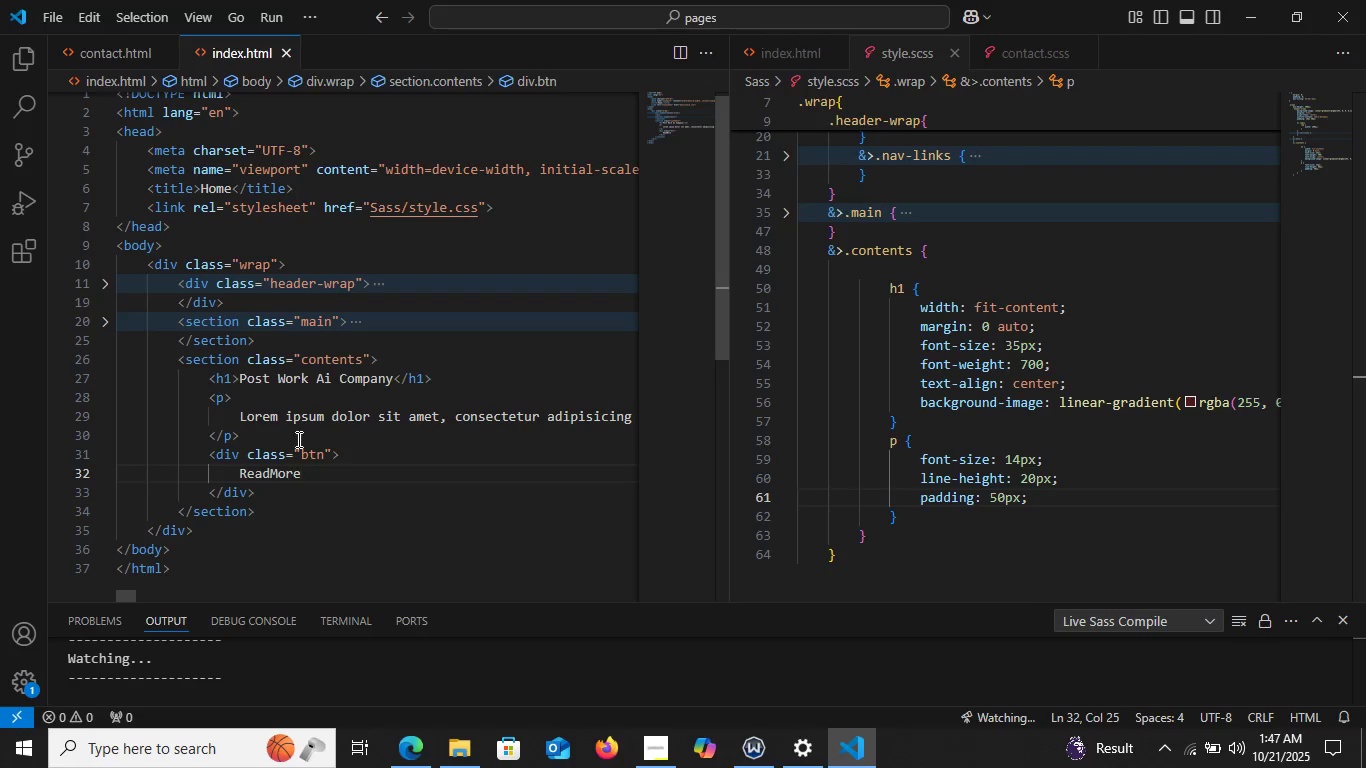 
key(ArrowLeft)
 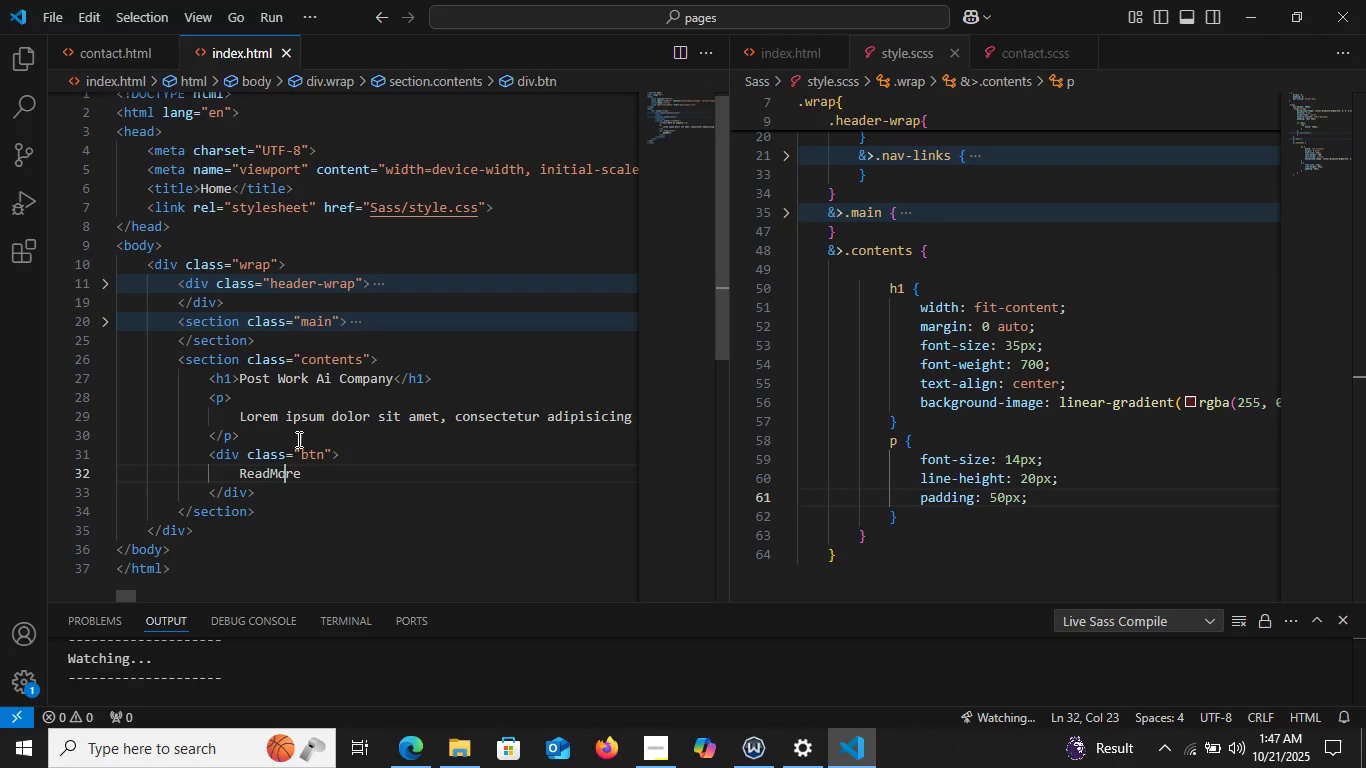 
key(ArrowLeft)
 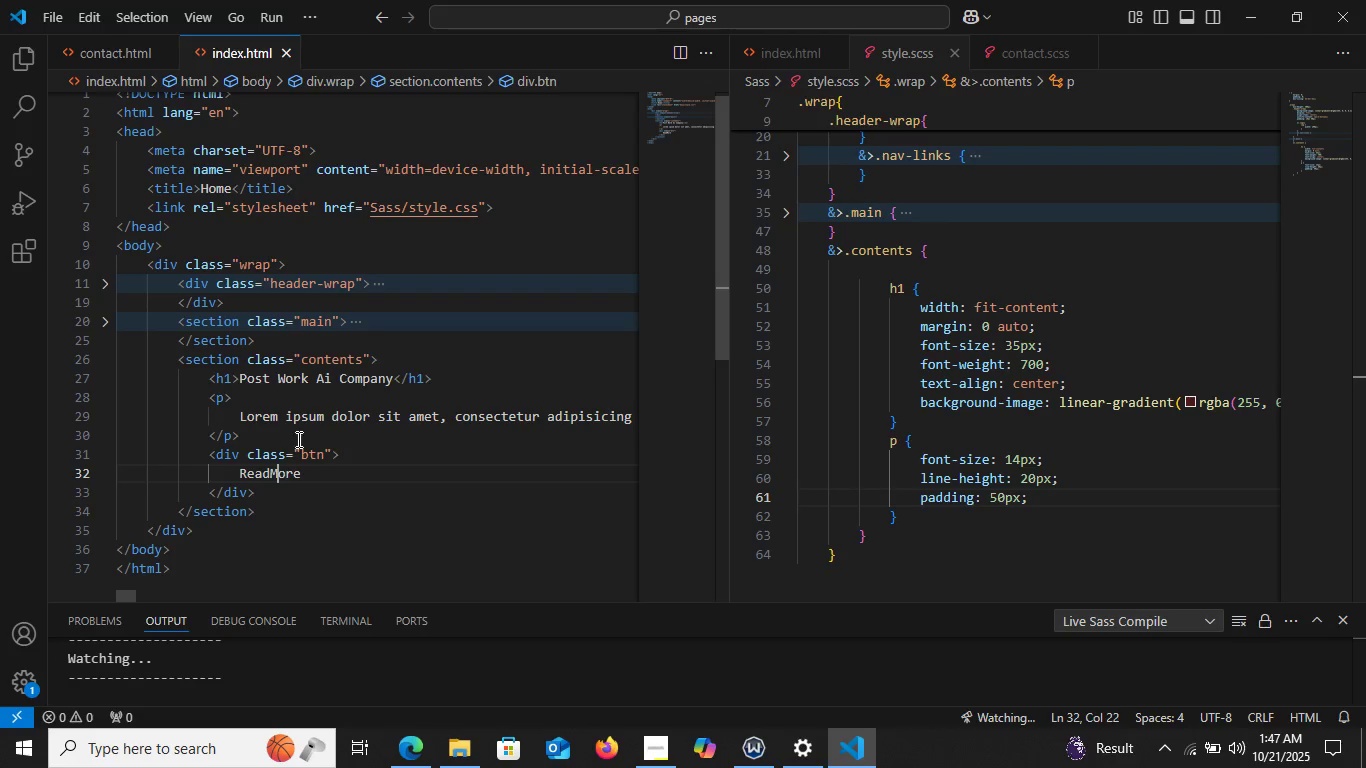 
key(ArrowLeft)
 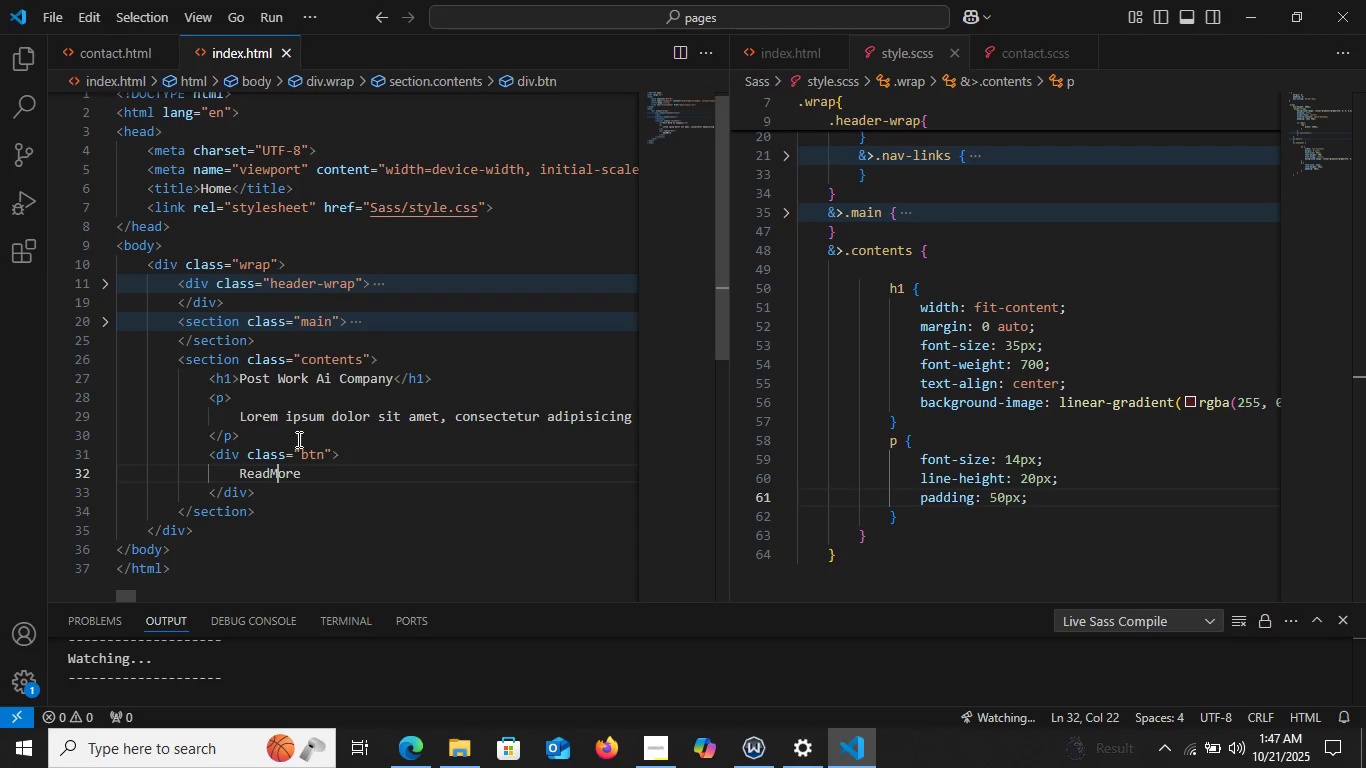 
key(ArrowLeft)
 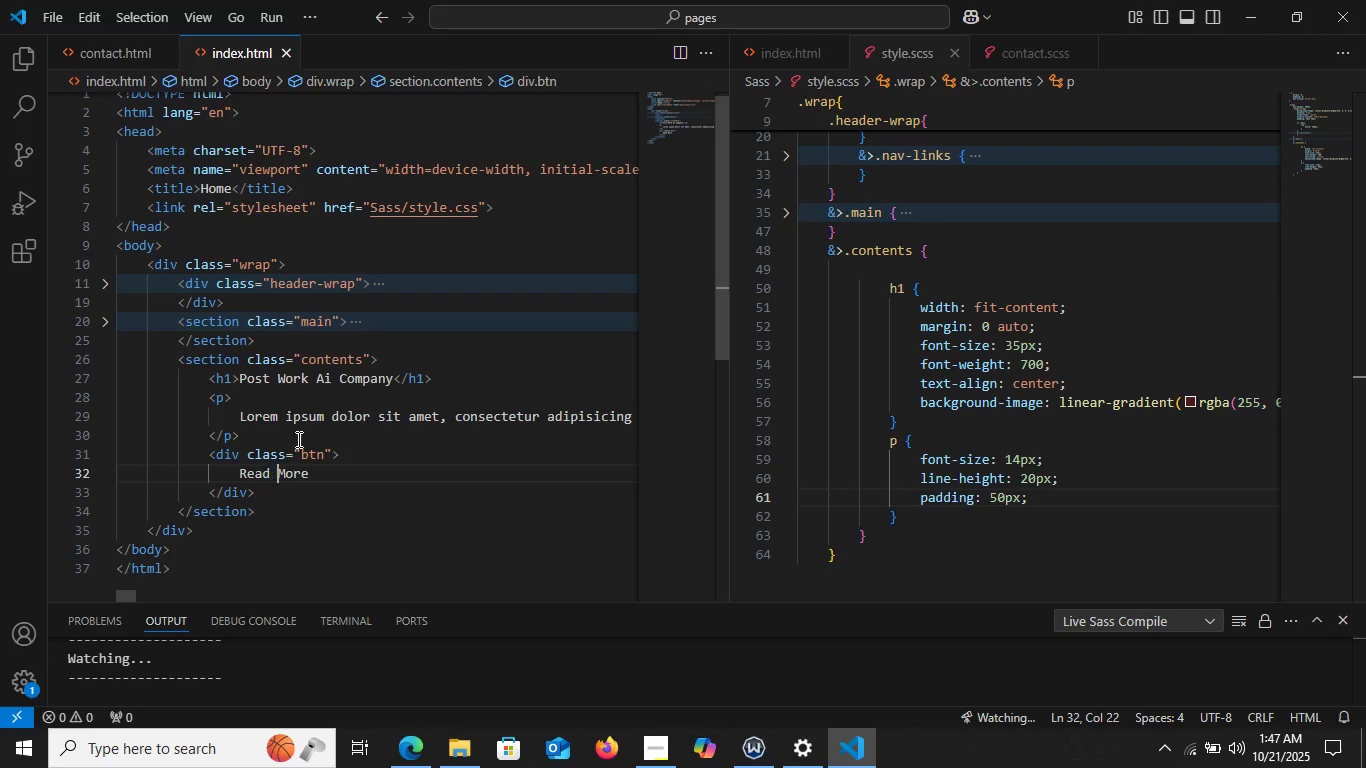 
key(Space)
 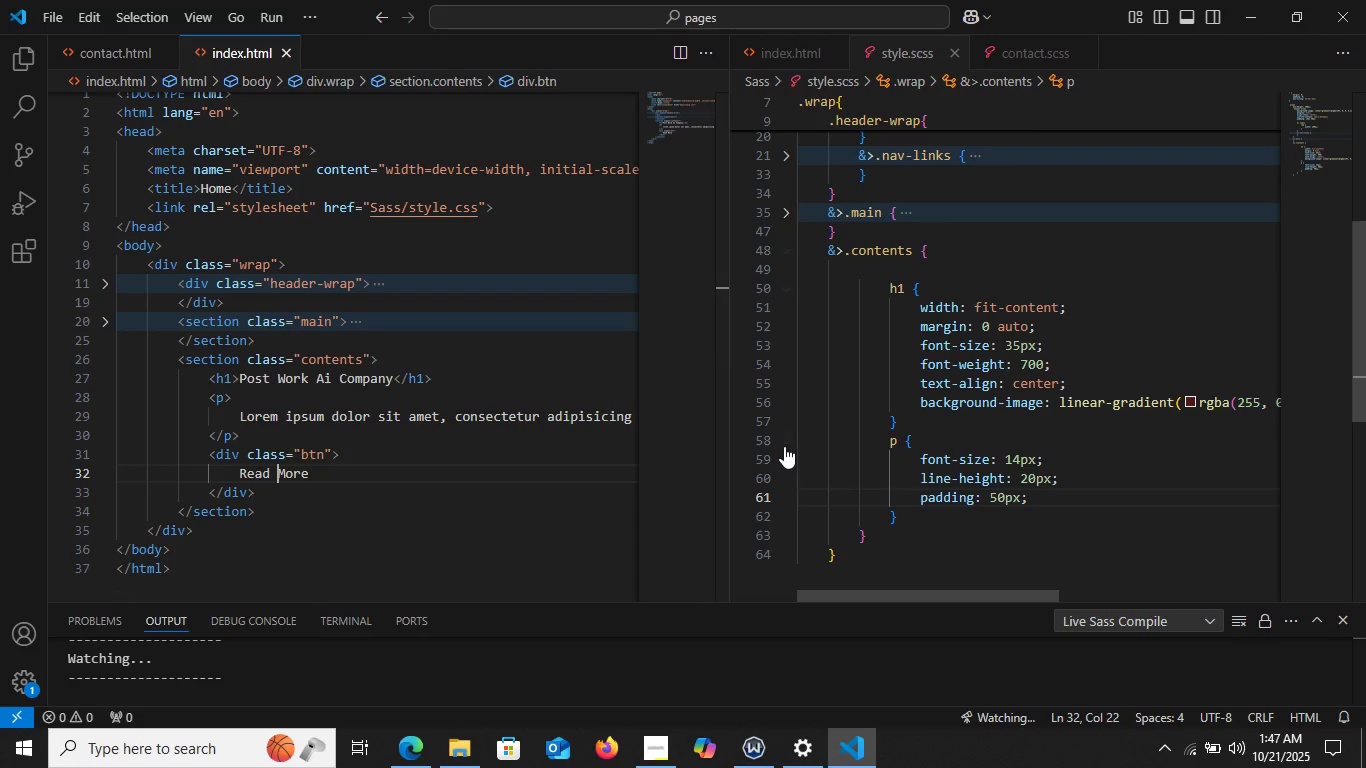 
left_click([782, 443])
 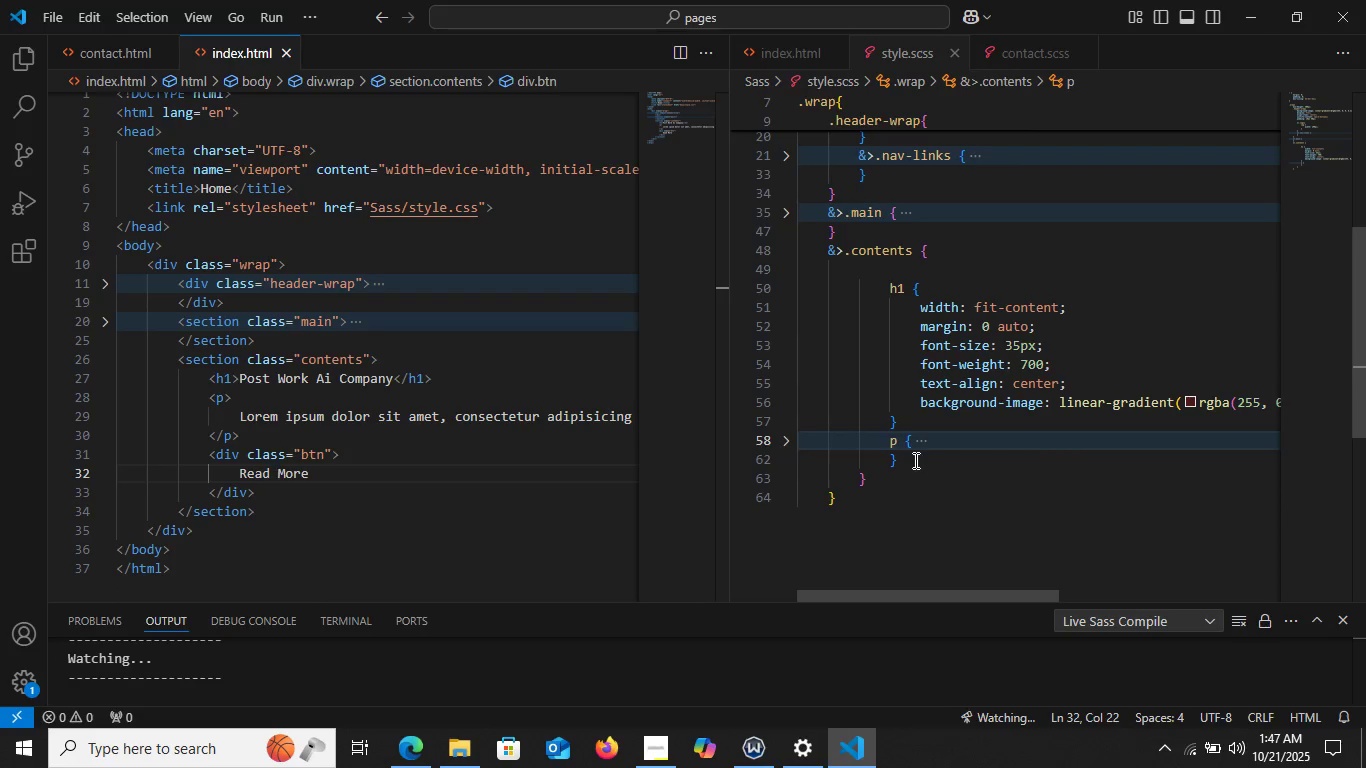 
left_click([914, 460])
 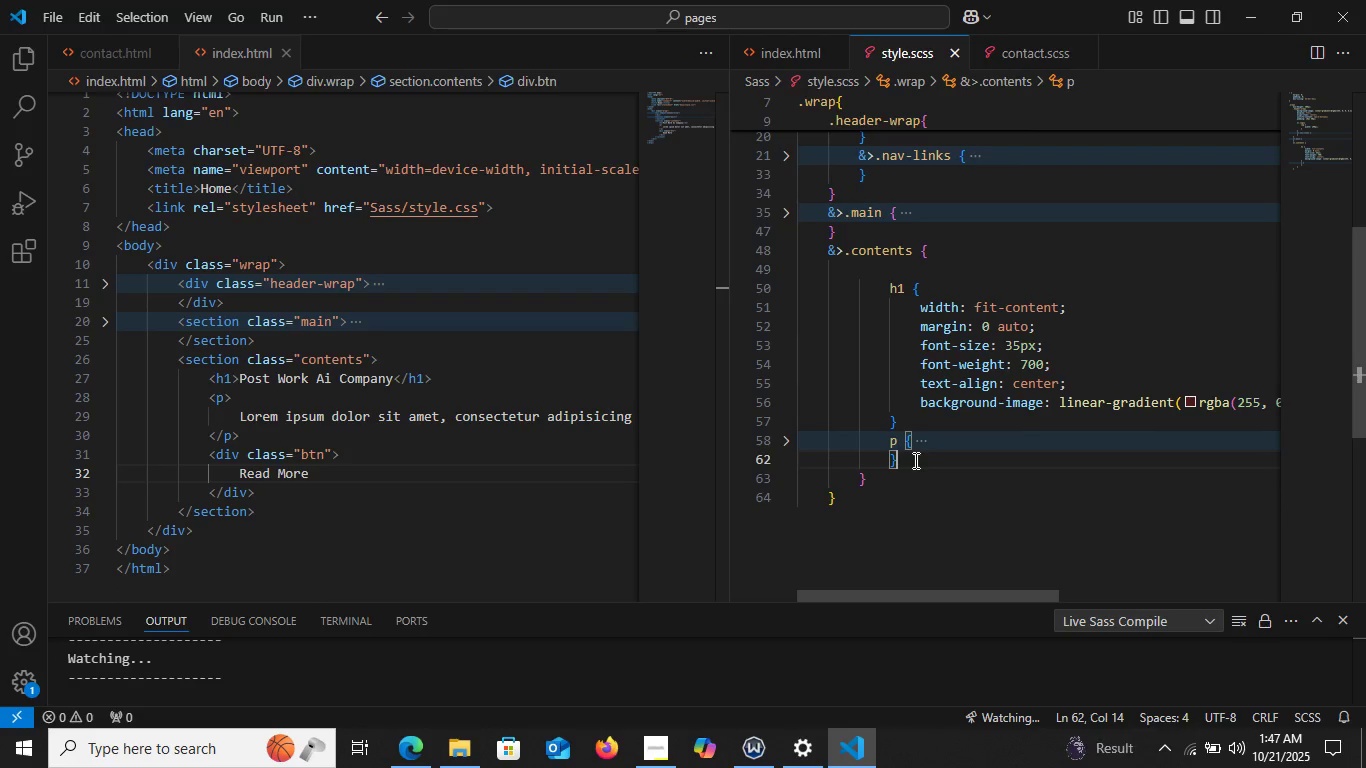 
key(Enter)
 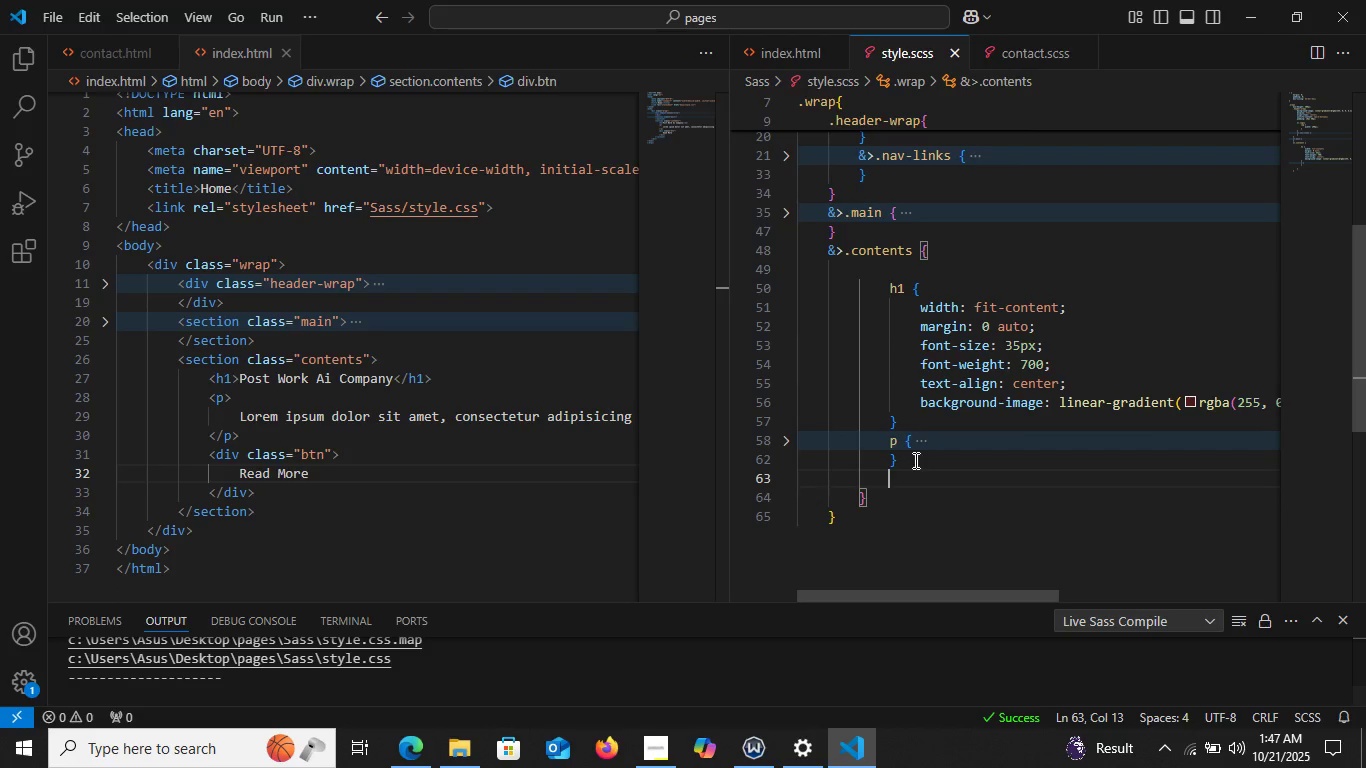 
type(.btn {)
 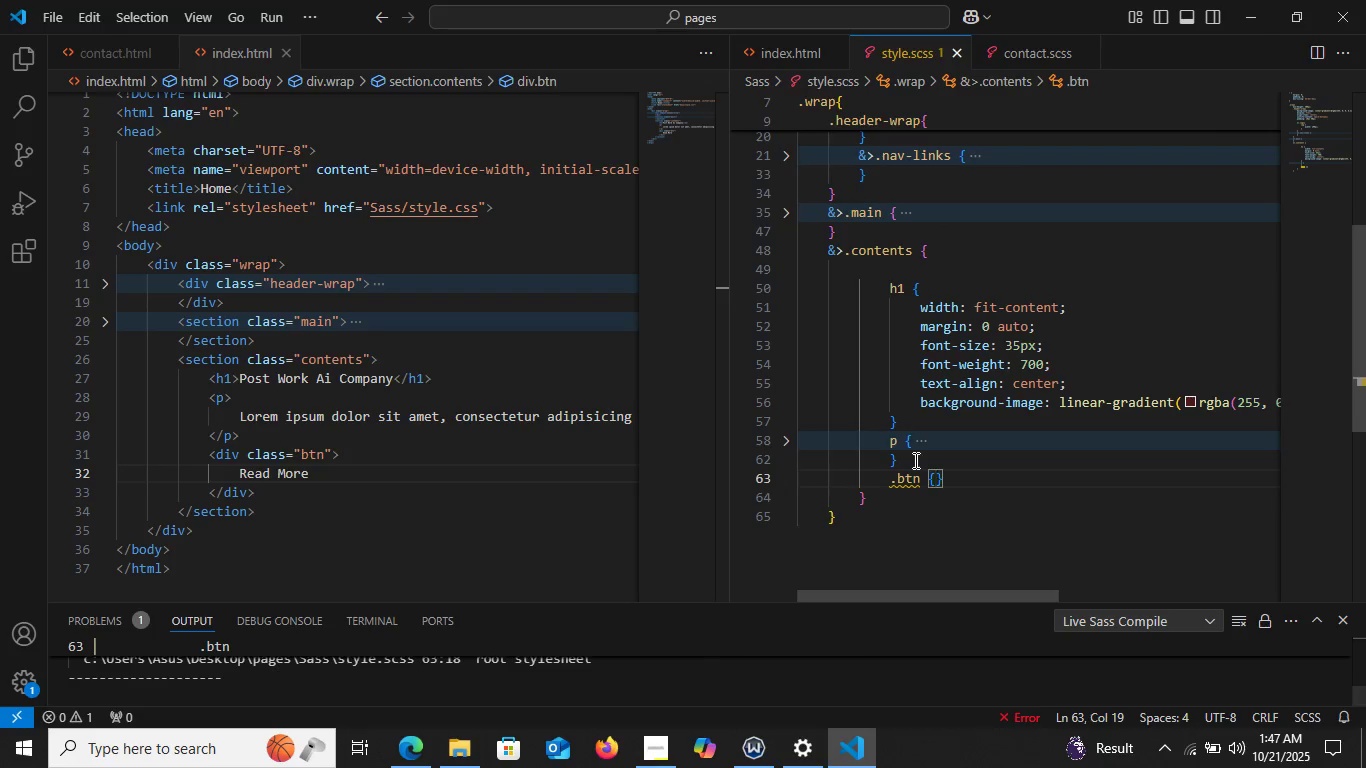 
key(Enter)
 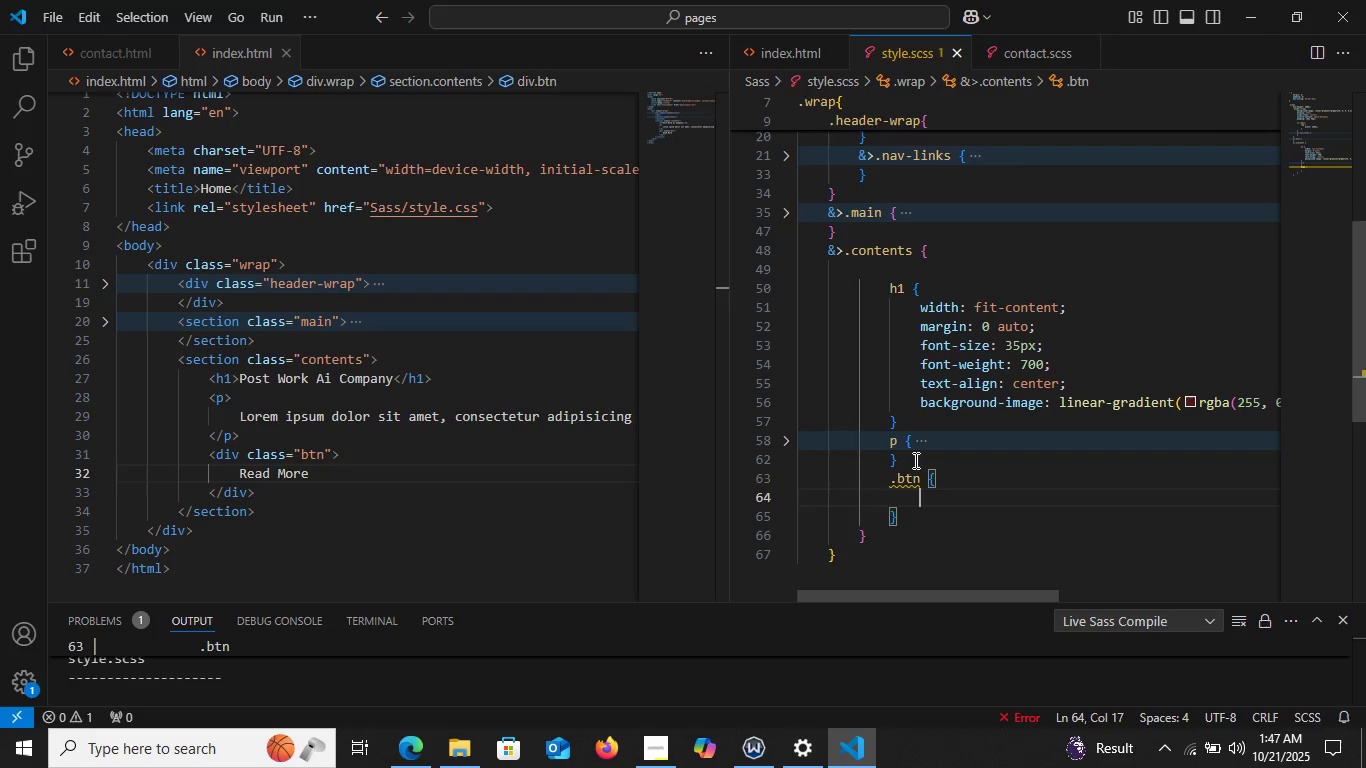 
type(padd)
 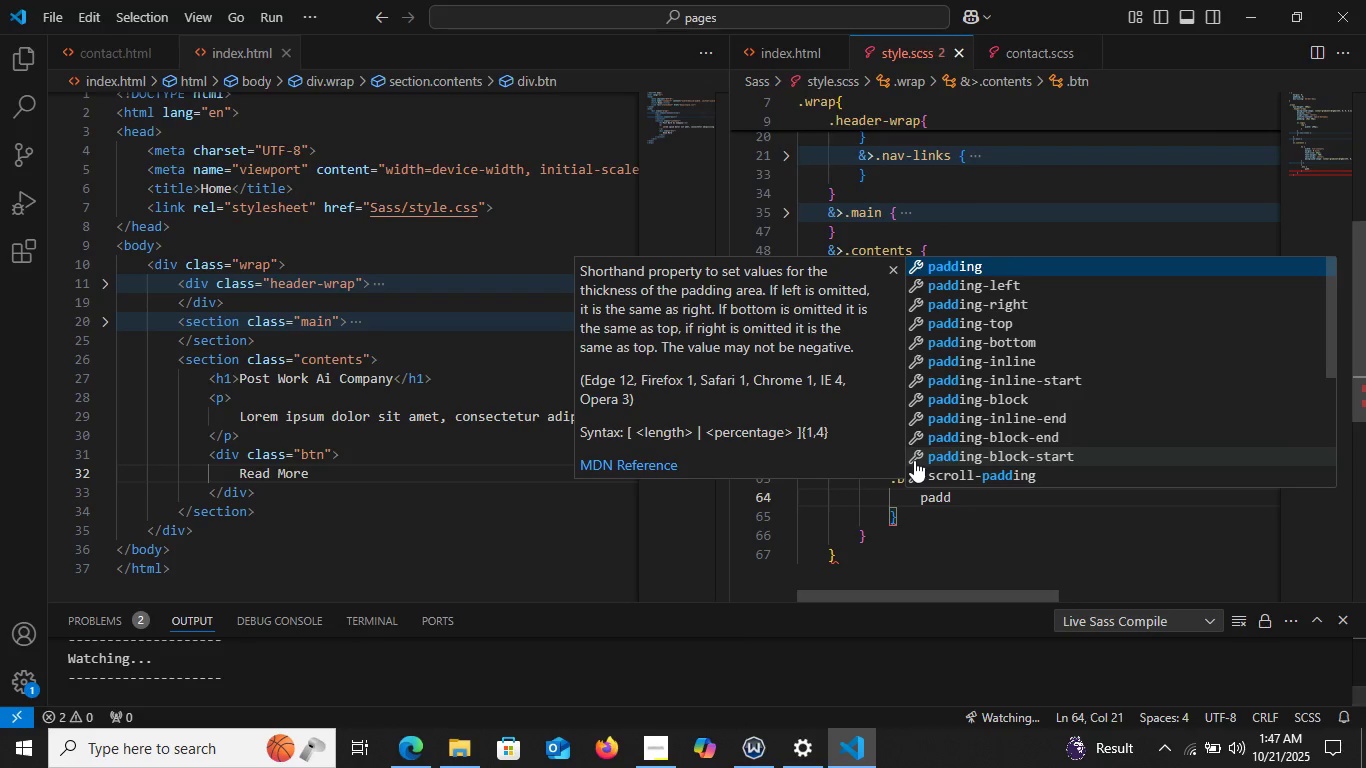 
key(Enter)
 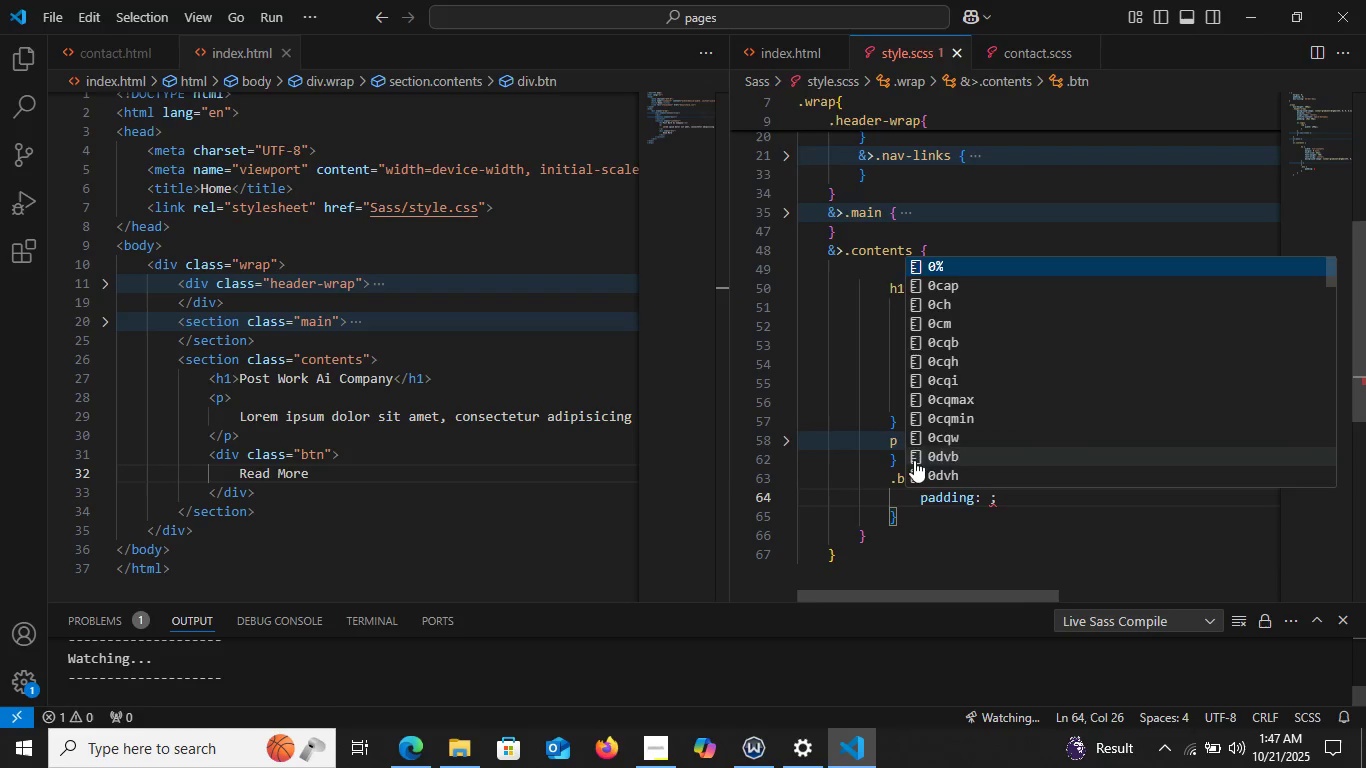 
type(8px 25px)
 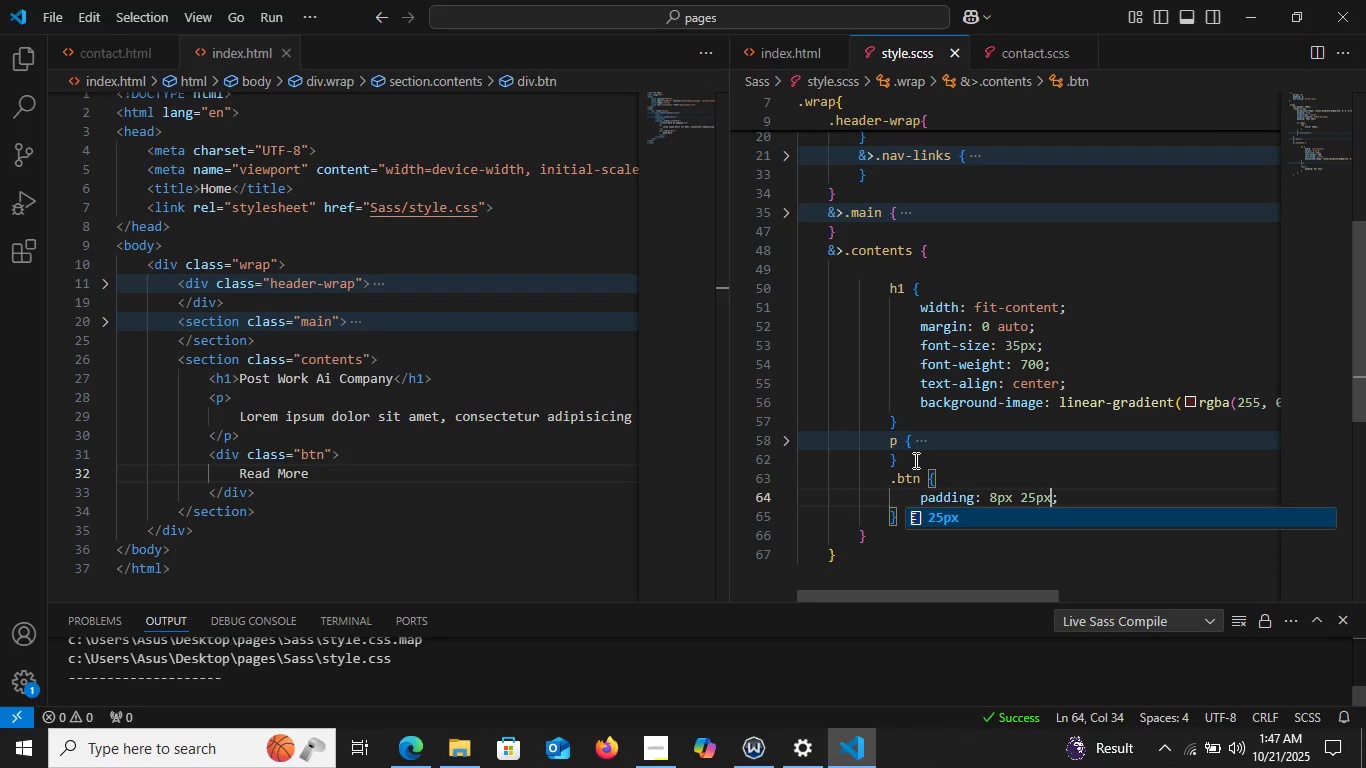 
key(ArrowRight)
 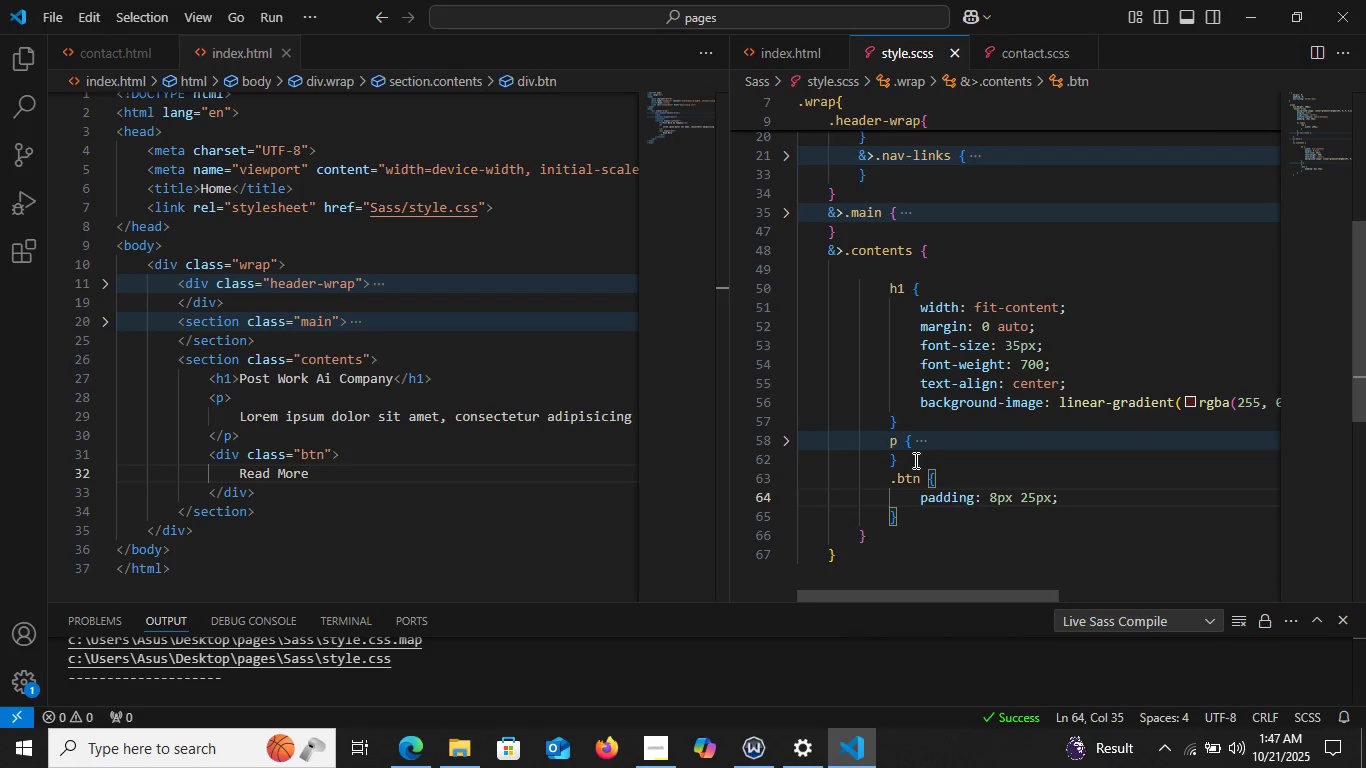 
key(Enter)
 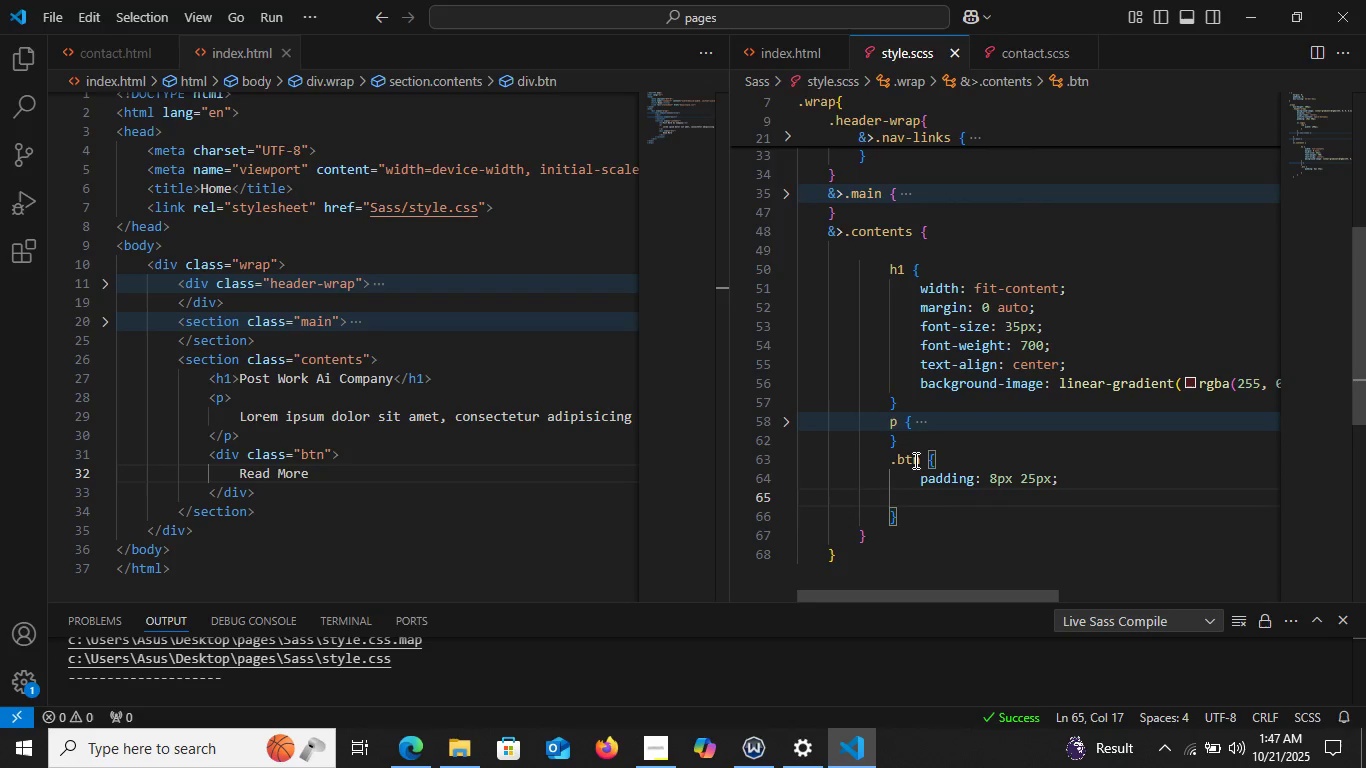 
type(color)
 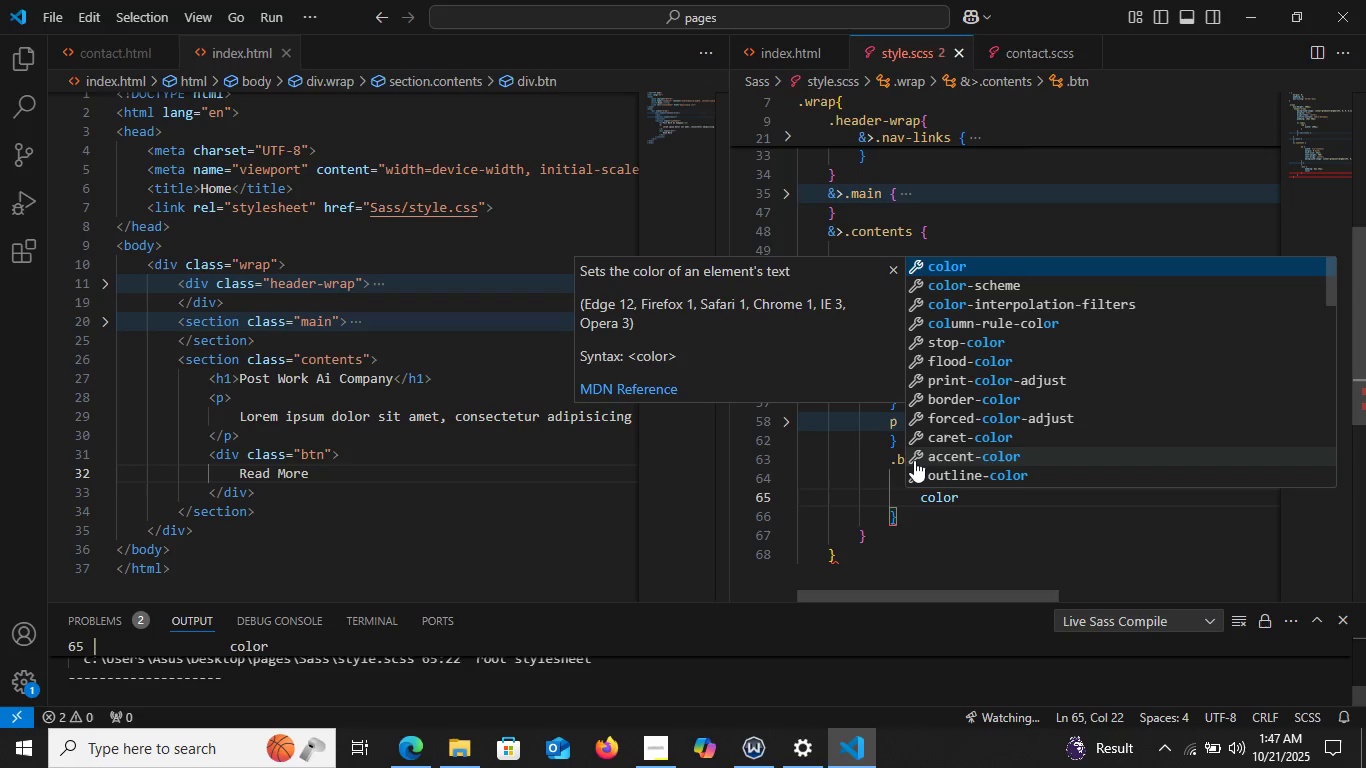 
key(Enter)
 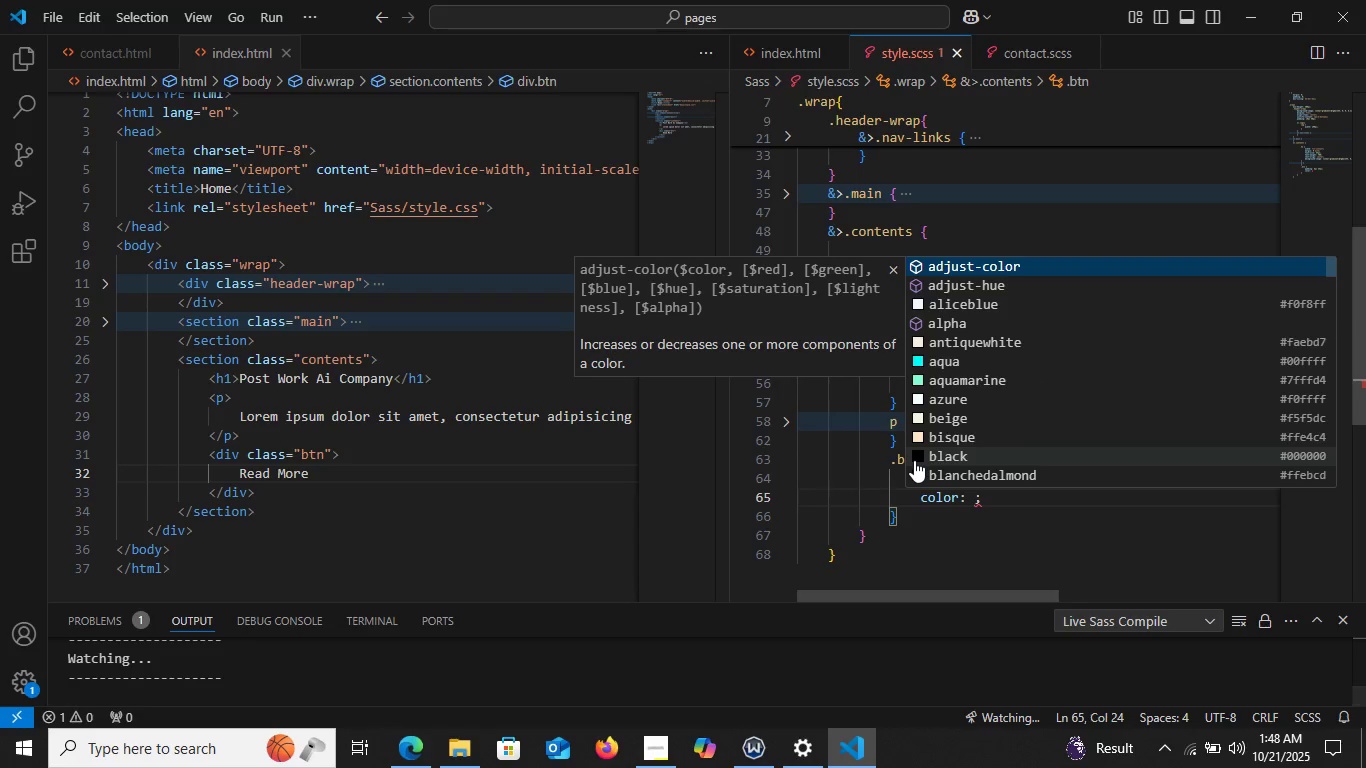 
left_click([935, 454])
 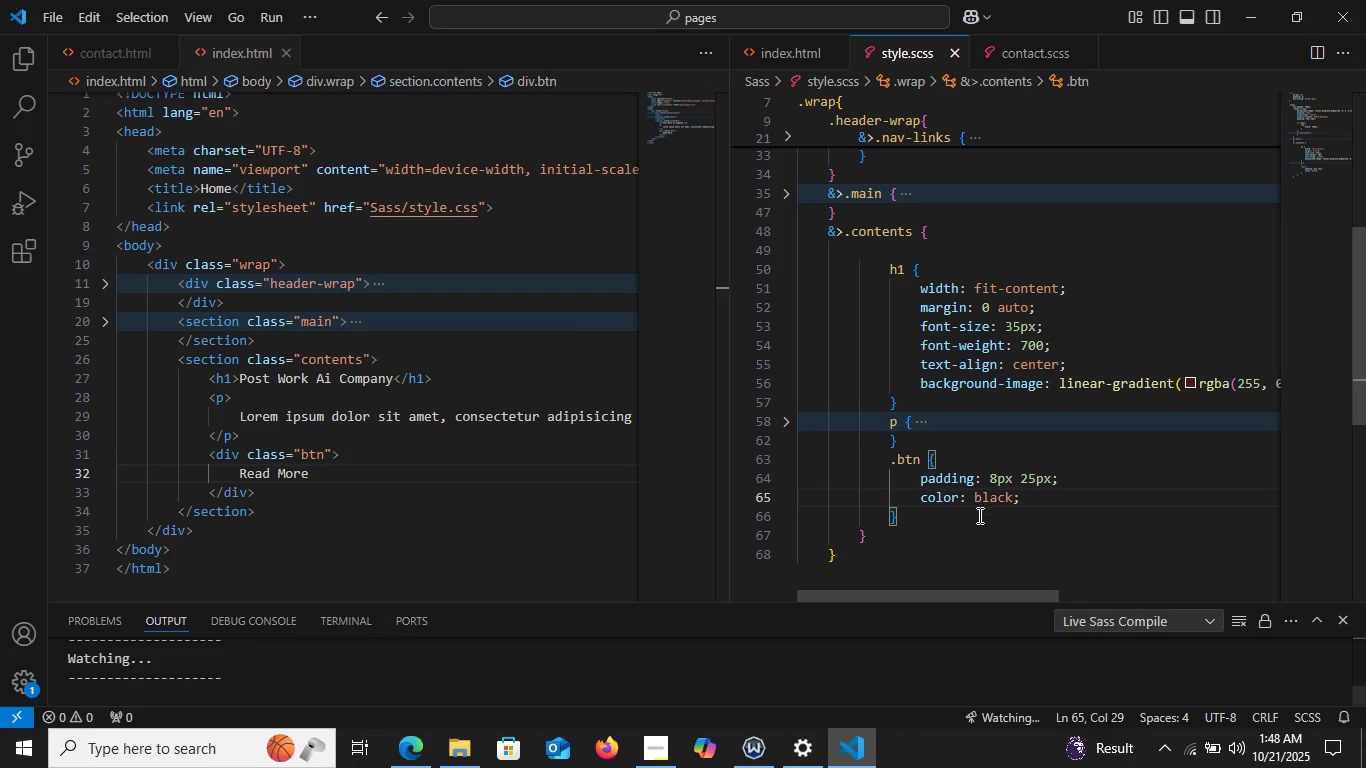 
mouse_move([999, 495])
 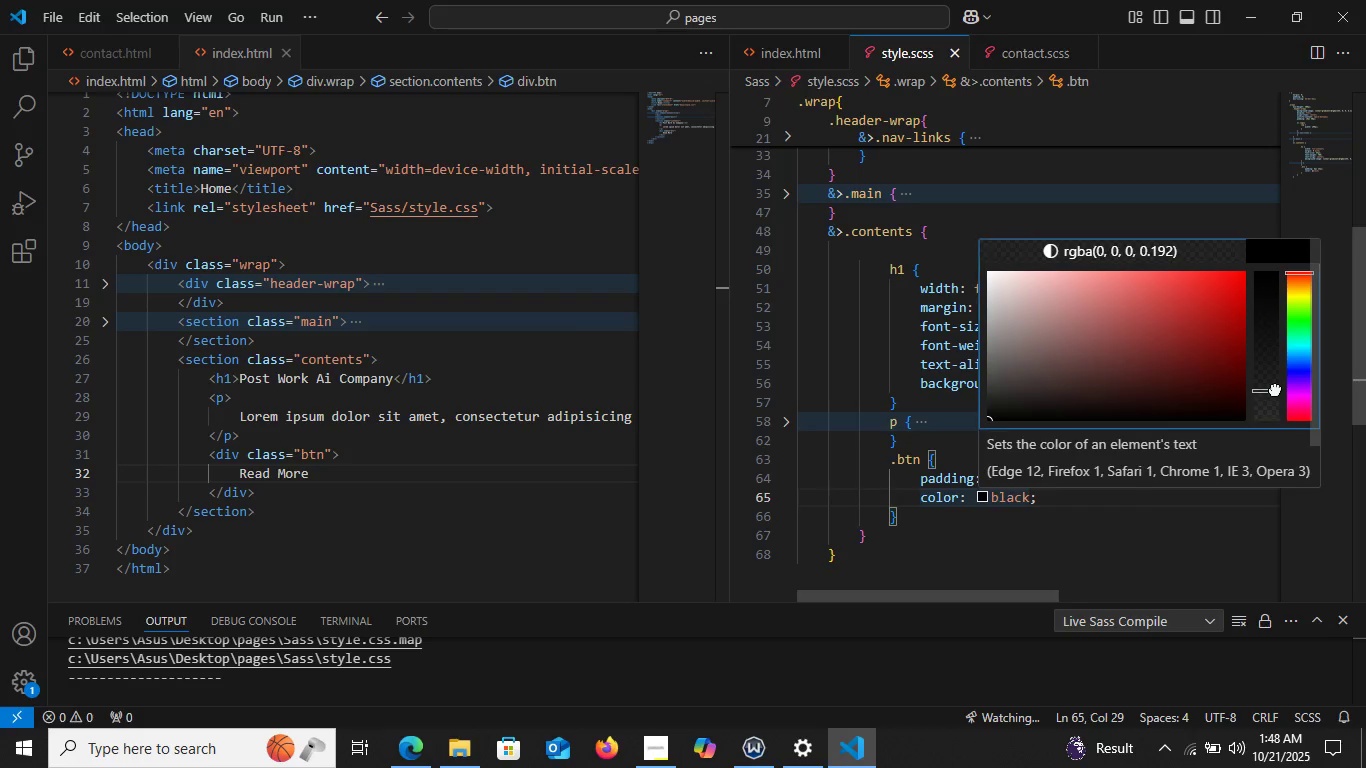 
left_click([1275, 389])
 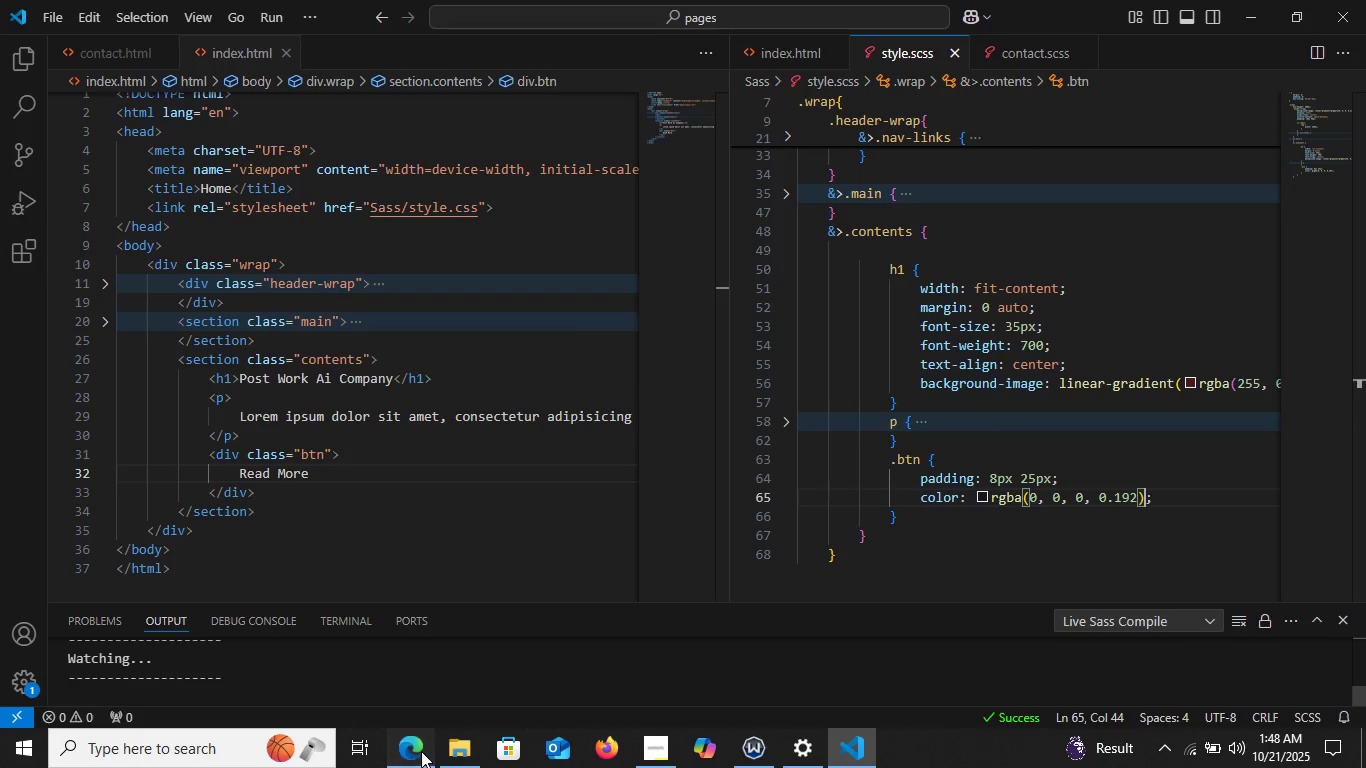 
left_click([421, 751])
 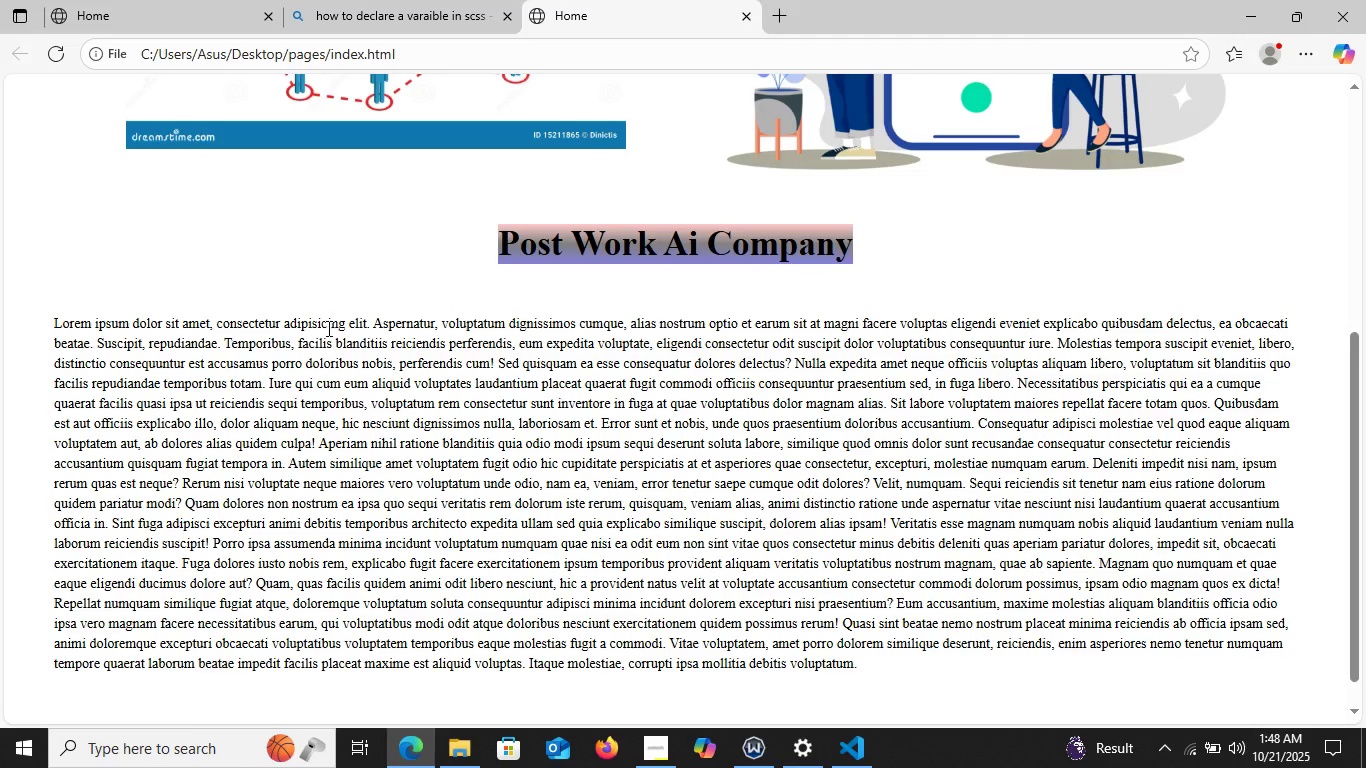 
scroll: coordinate [275, 513], scroll_direction: down, amount: 8.0
 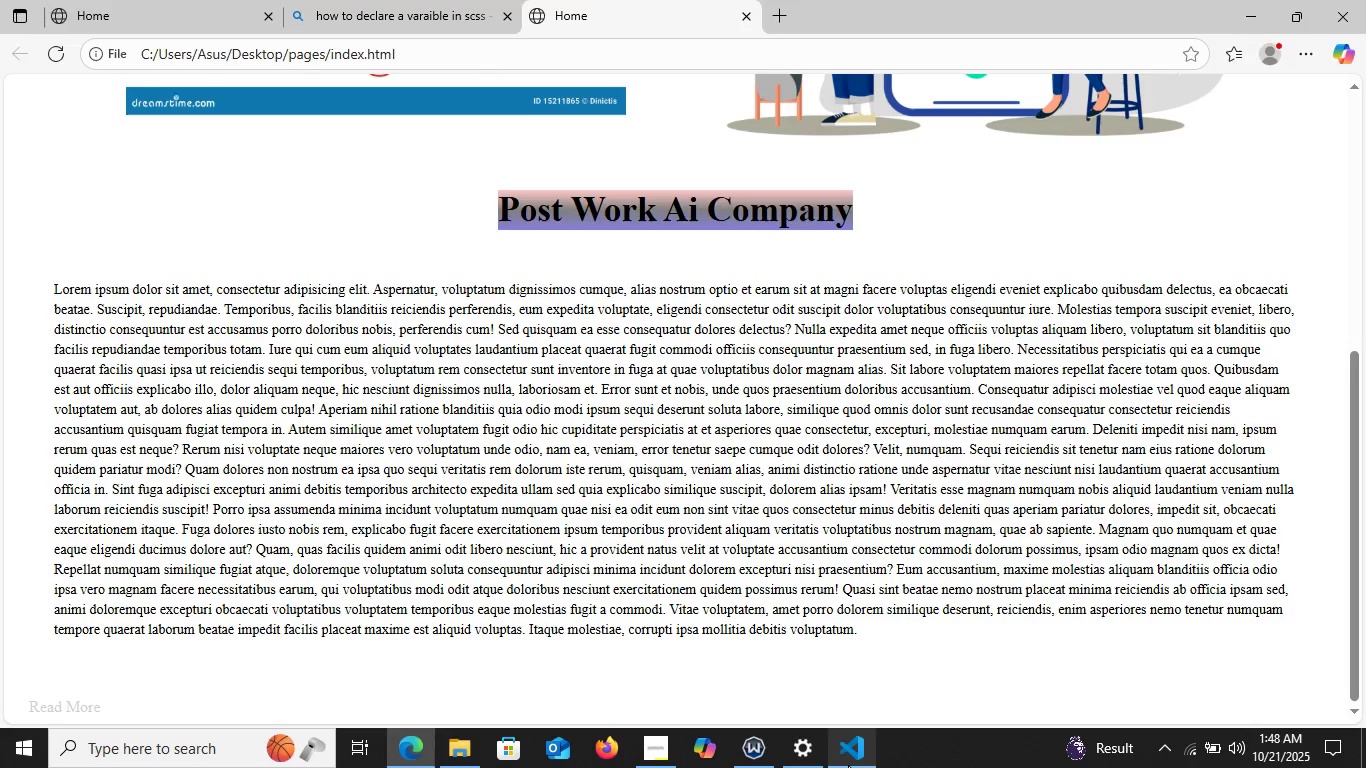 
left_click([848, 765])
 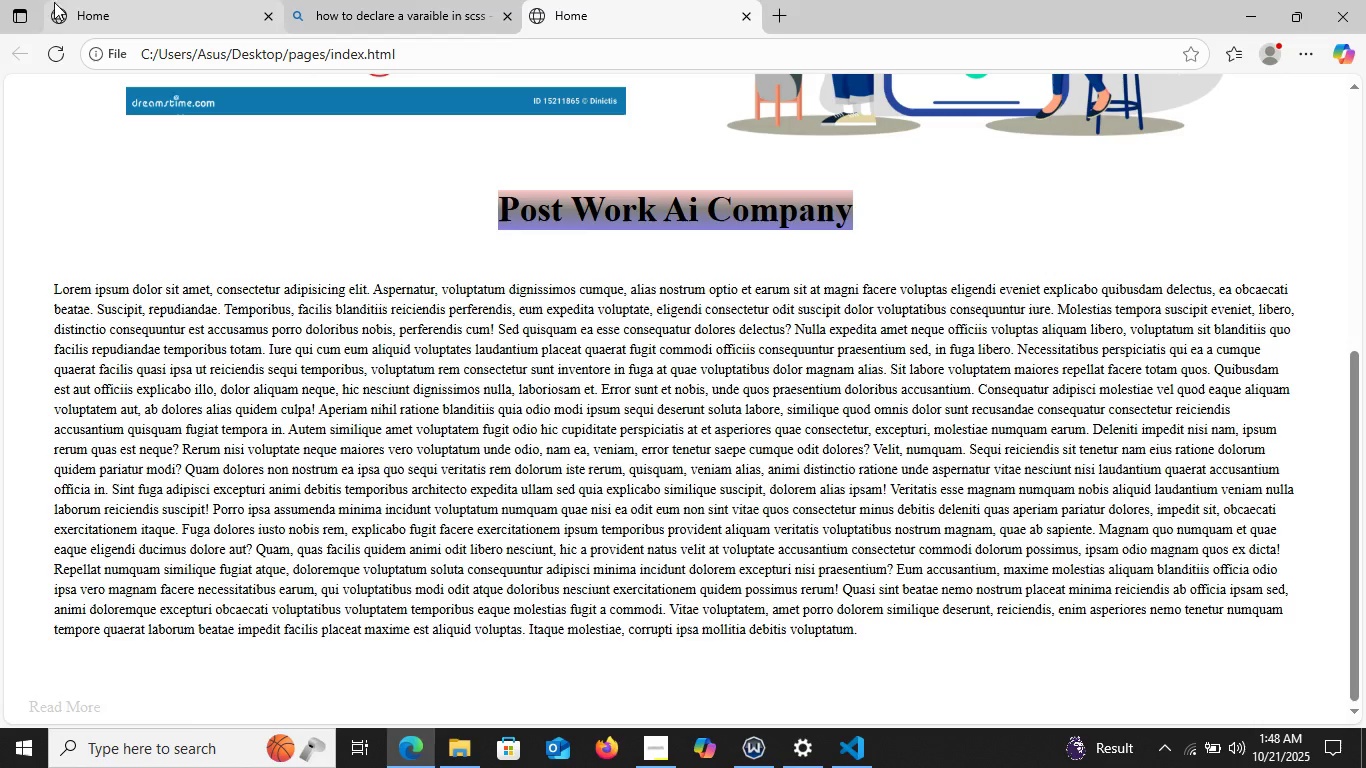 
left_click([55, 61])
 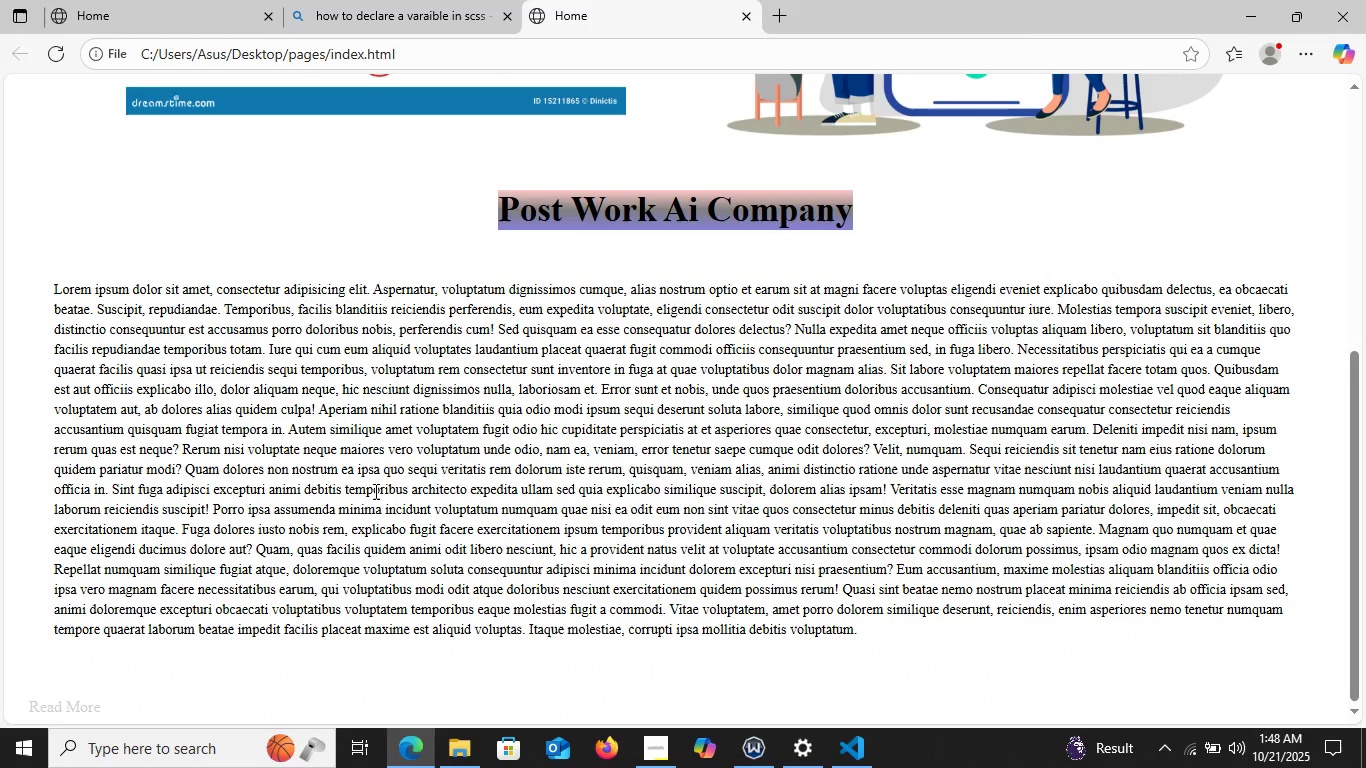 
scroll: coordinate [451, 588], scroll_direction: down, amount: 15.0
 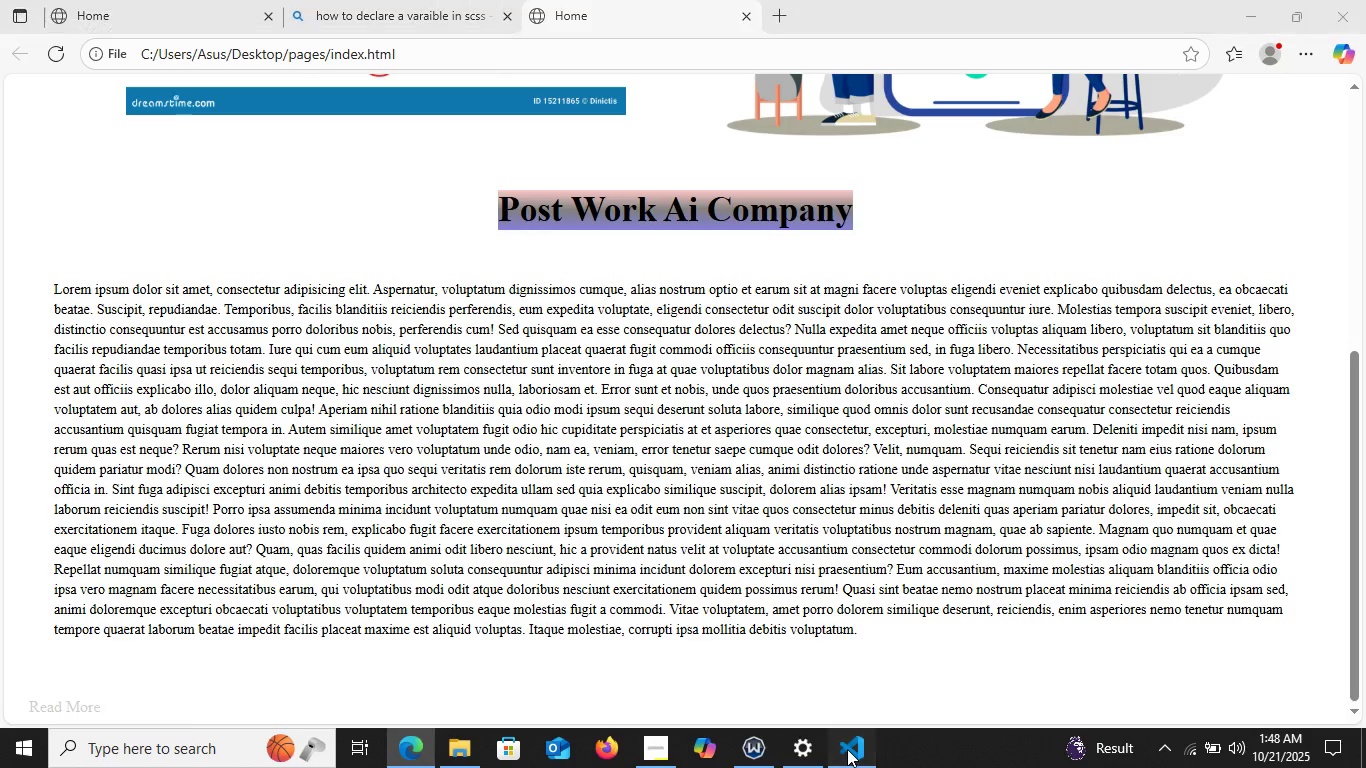 
left_click([847, 749])
 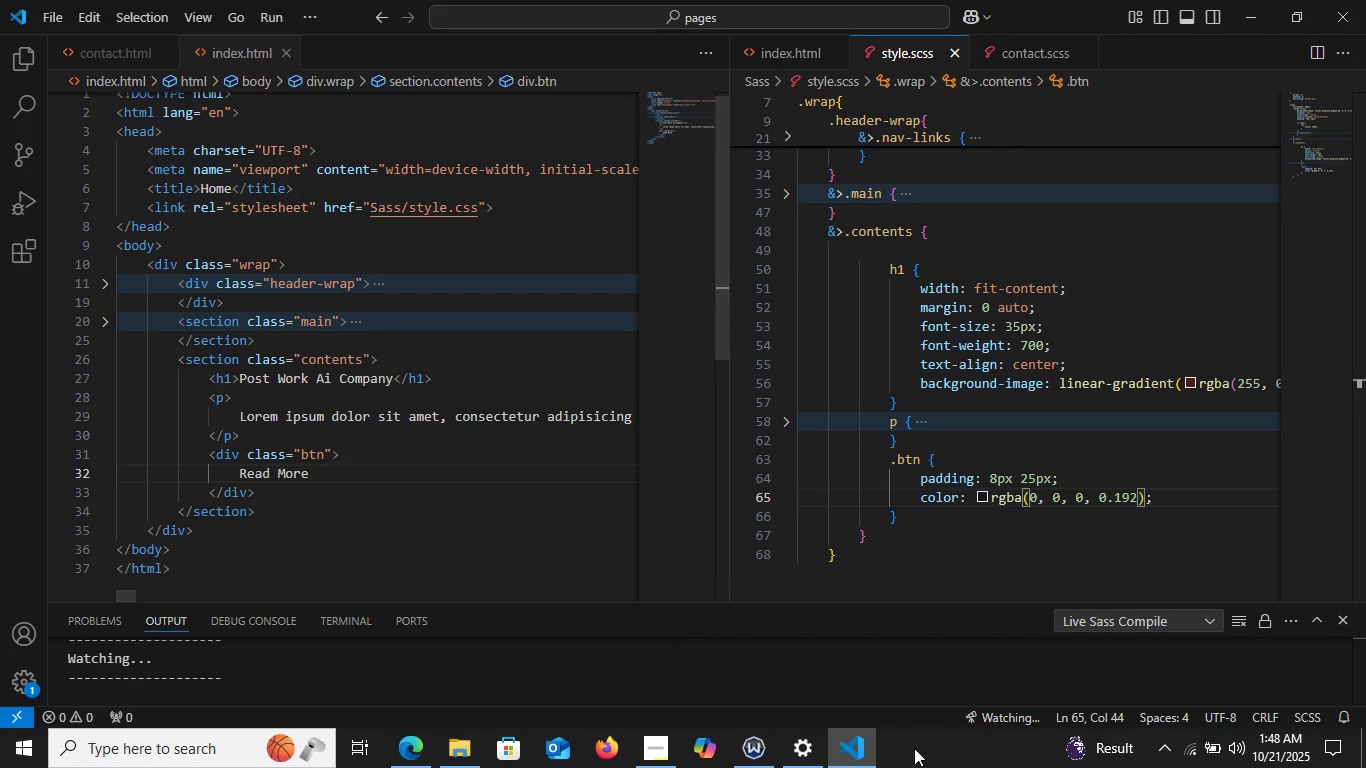 
wait(10.62)
 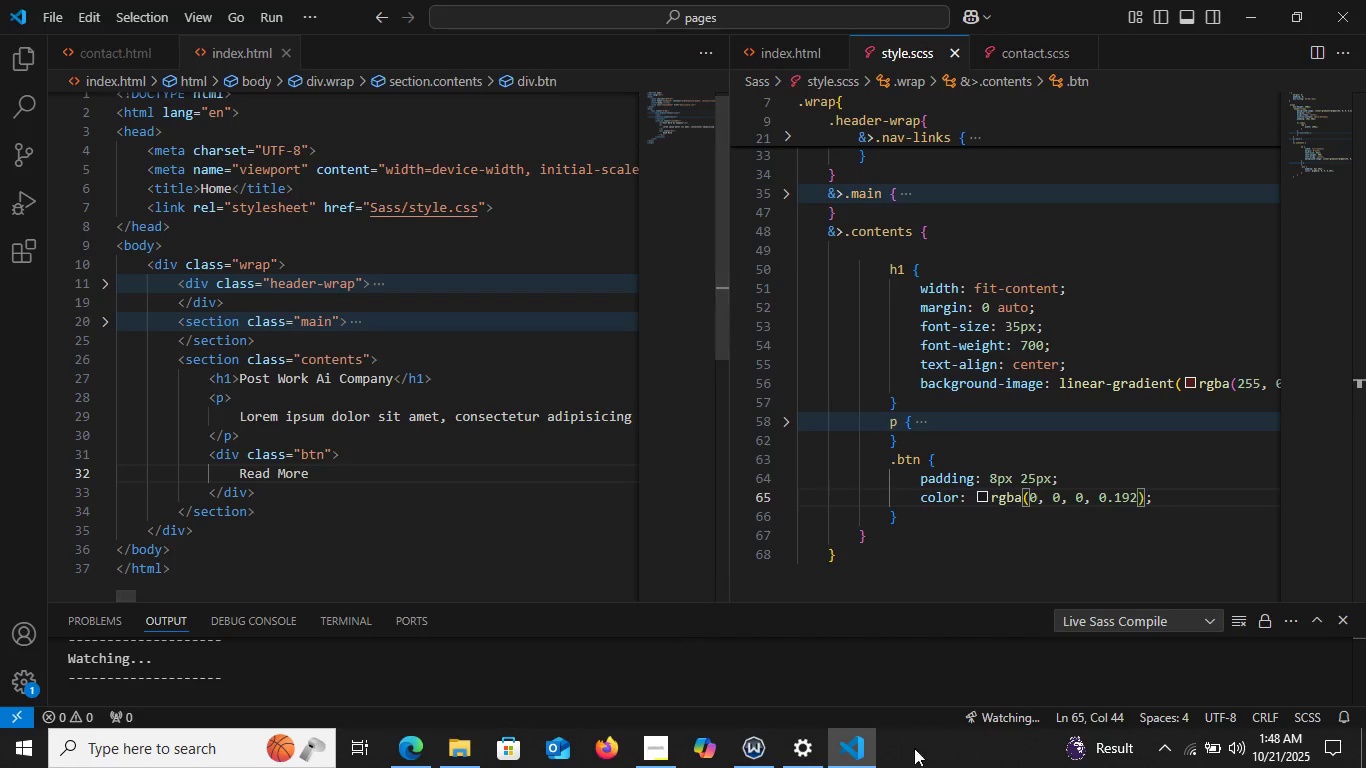 
left_click([419, 756])
 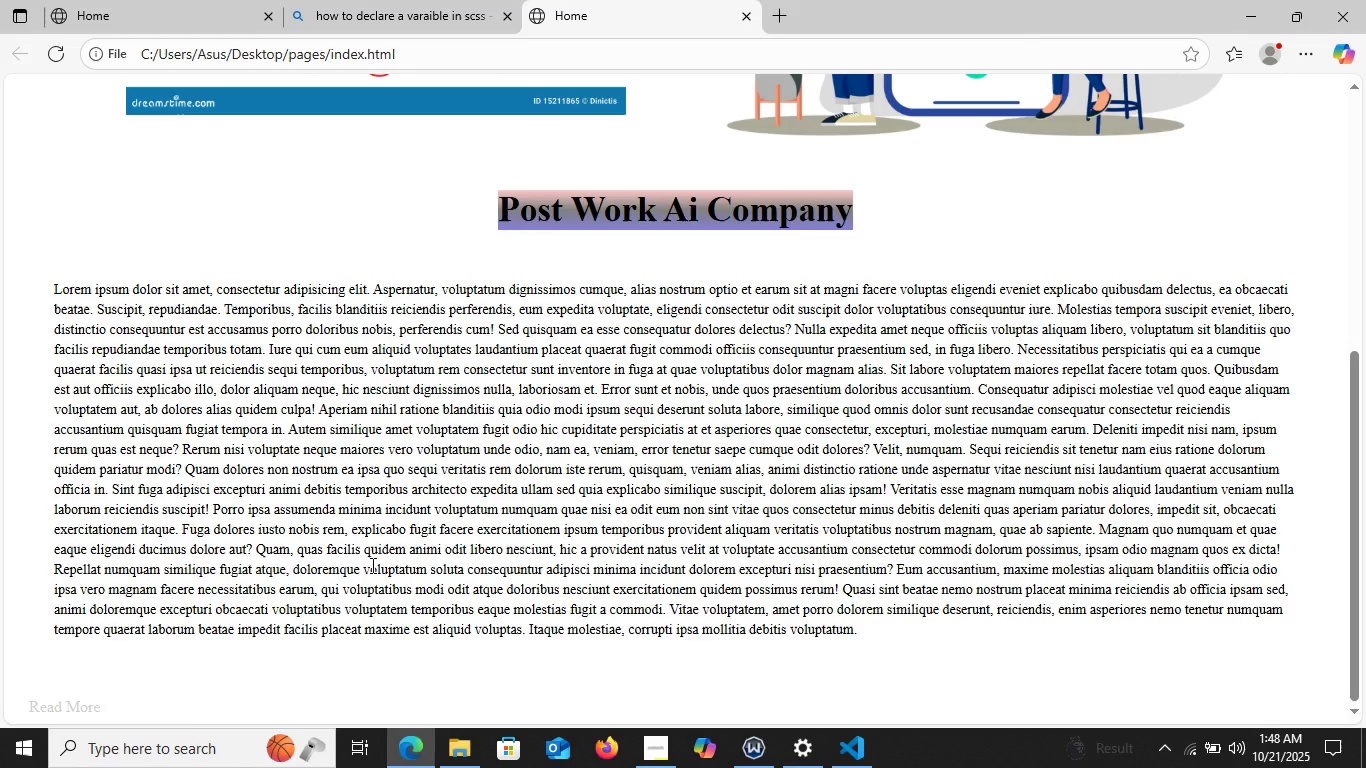 
scroll: coordinate [394, 555], scroll_direction: down, amount: 7.0
 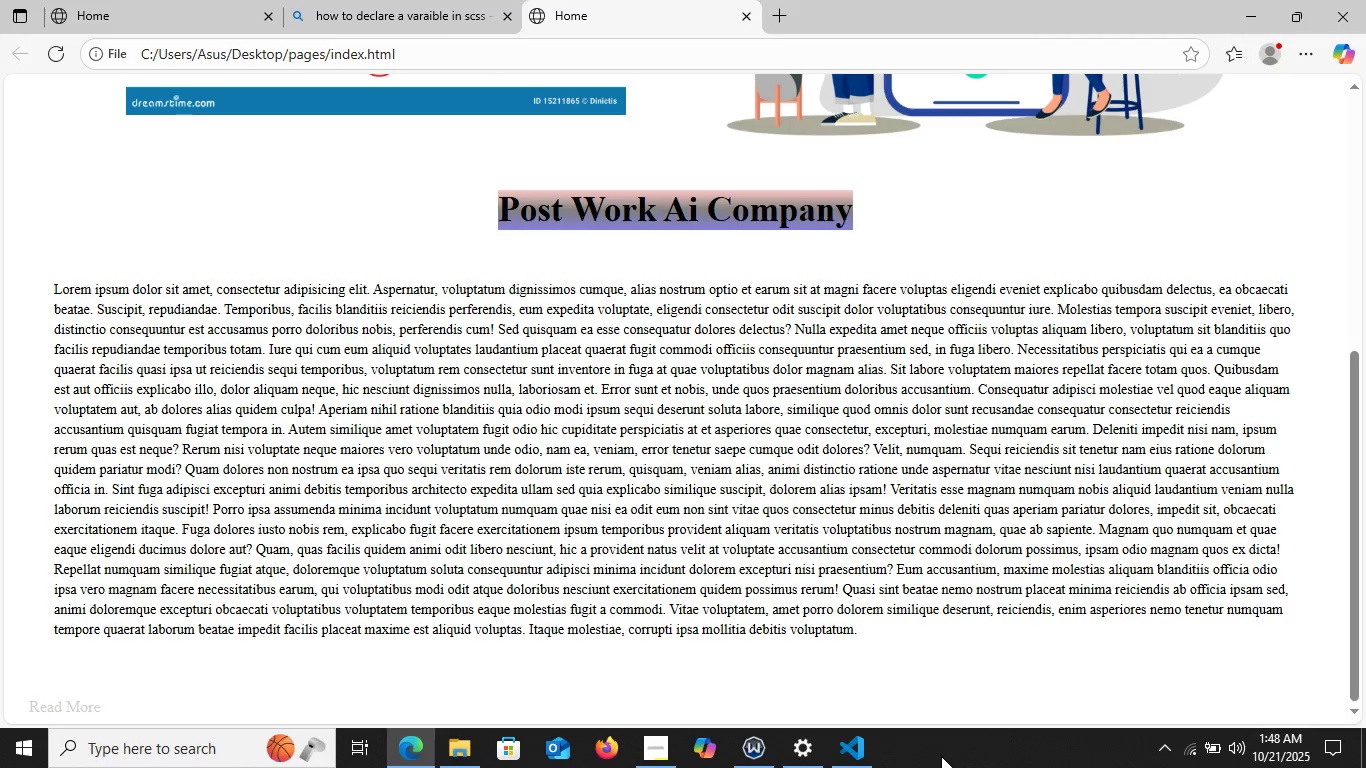 
left_click([860, 757])
 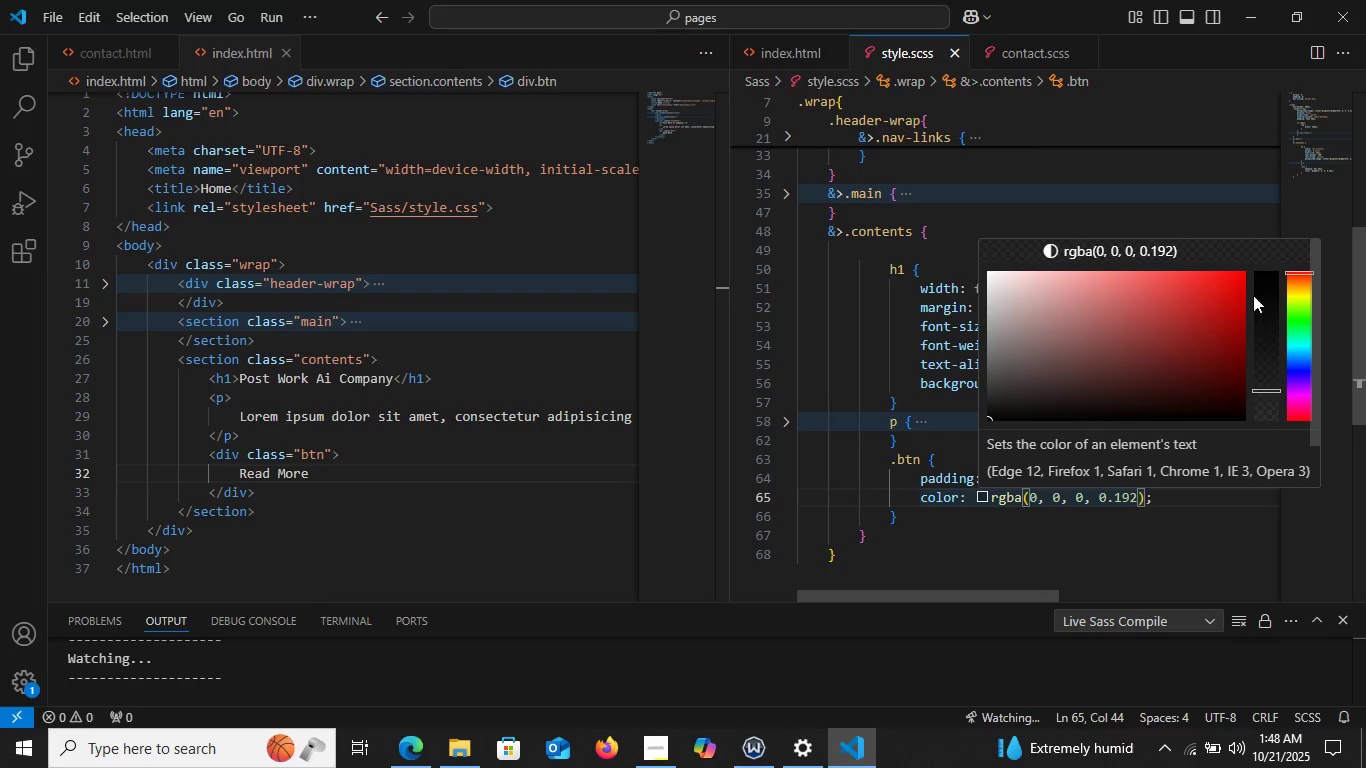 
left_click([1257, 284])
 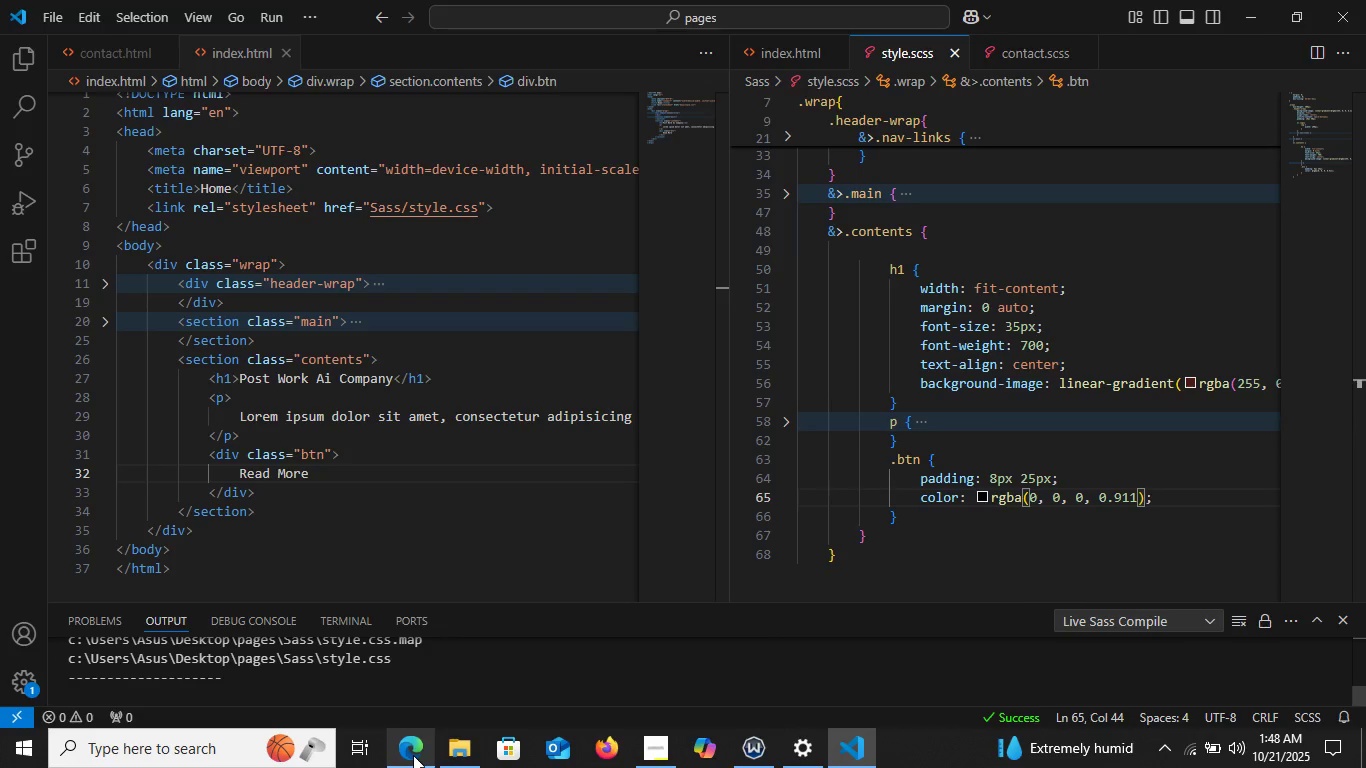 
double_click([413, 755])
 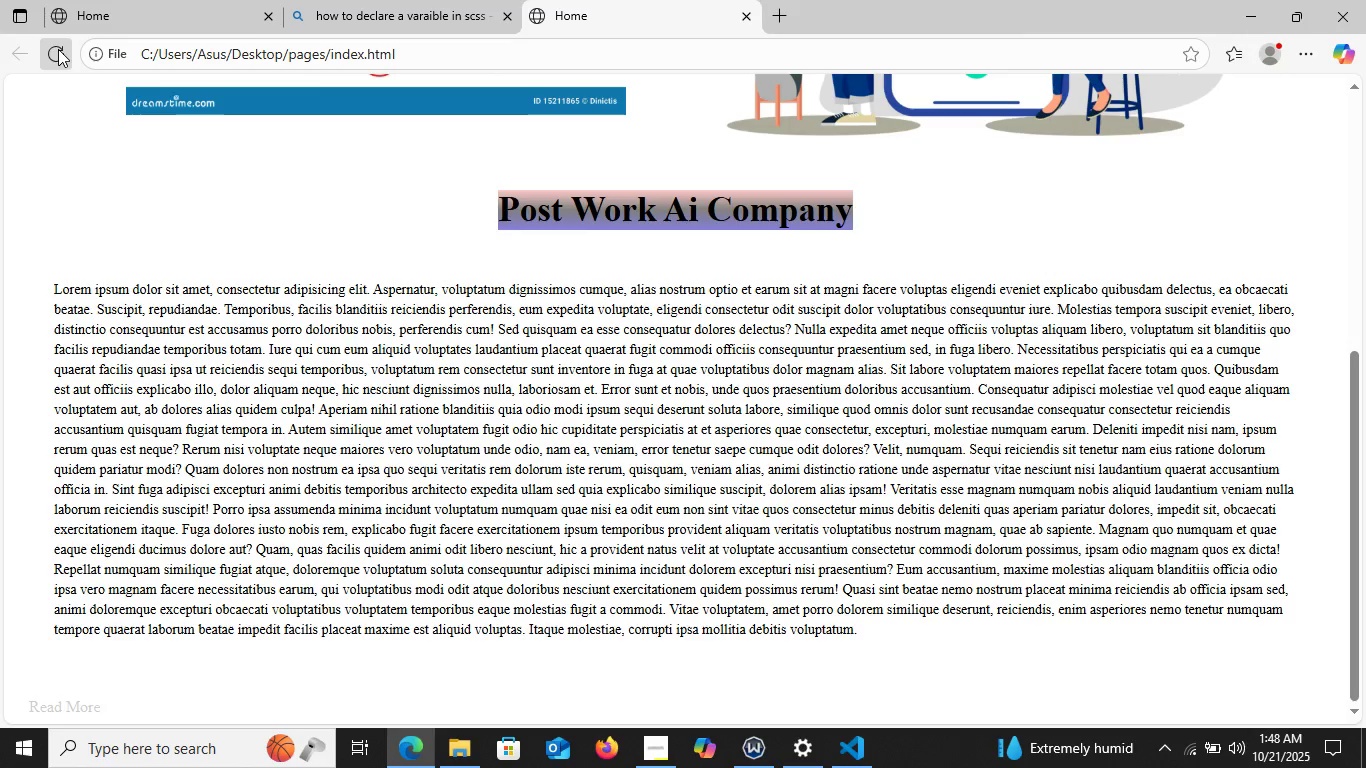 
left_click([413, 755])
 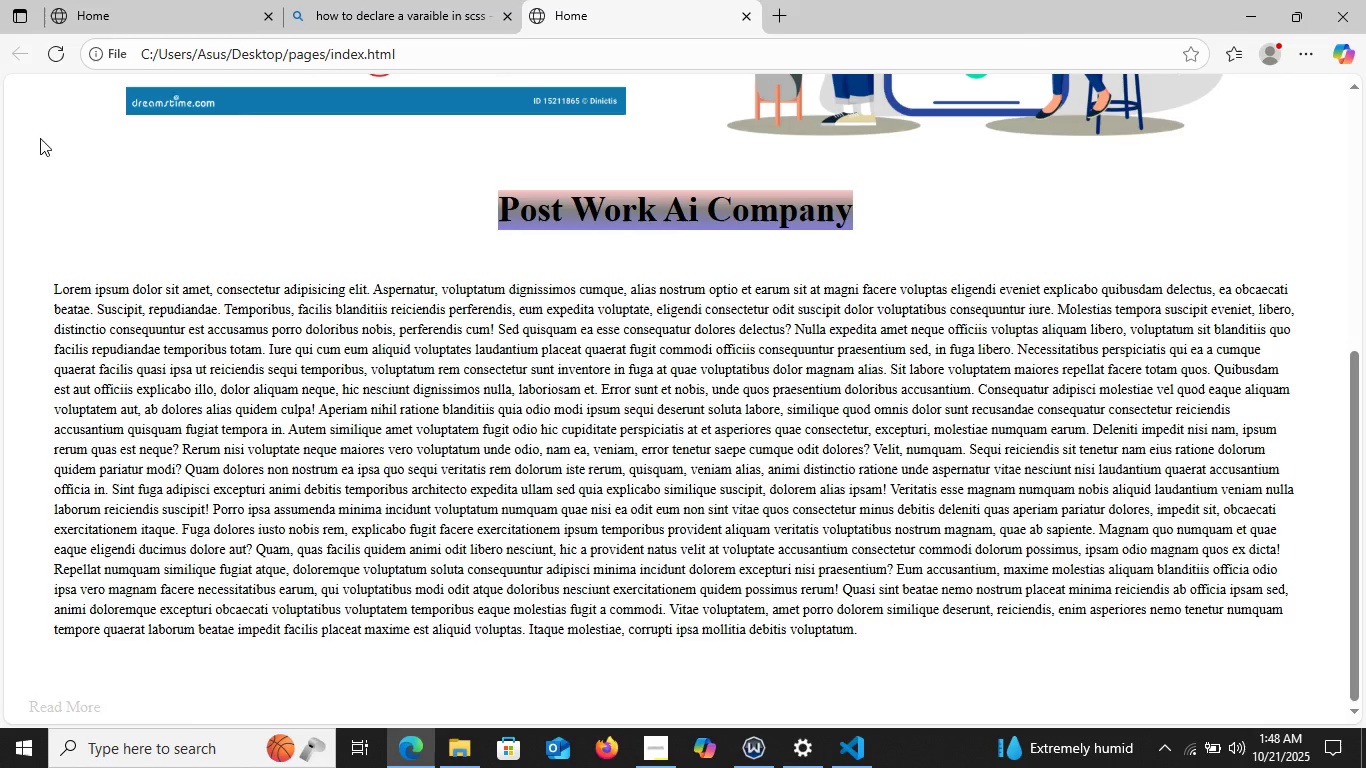 
left_click([58, 49])
 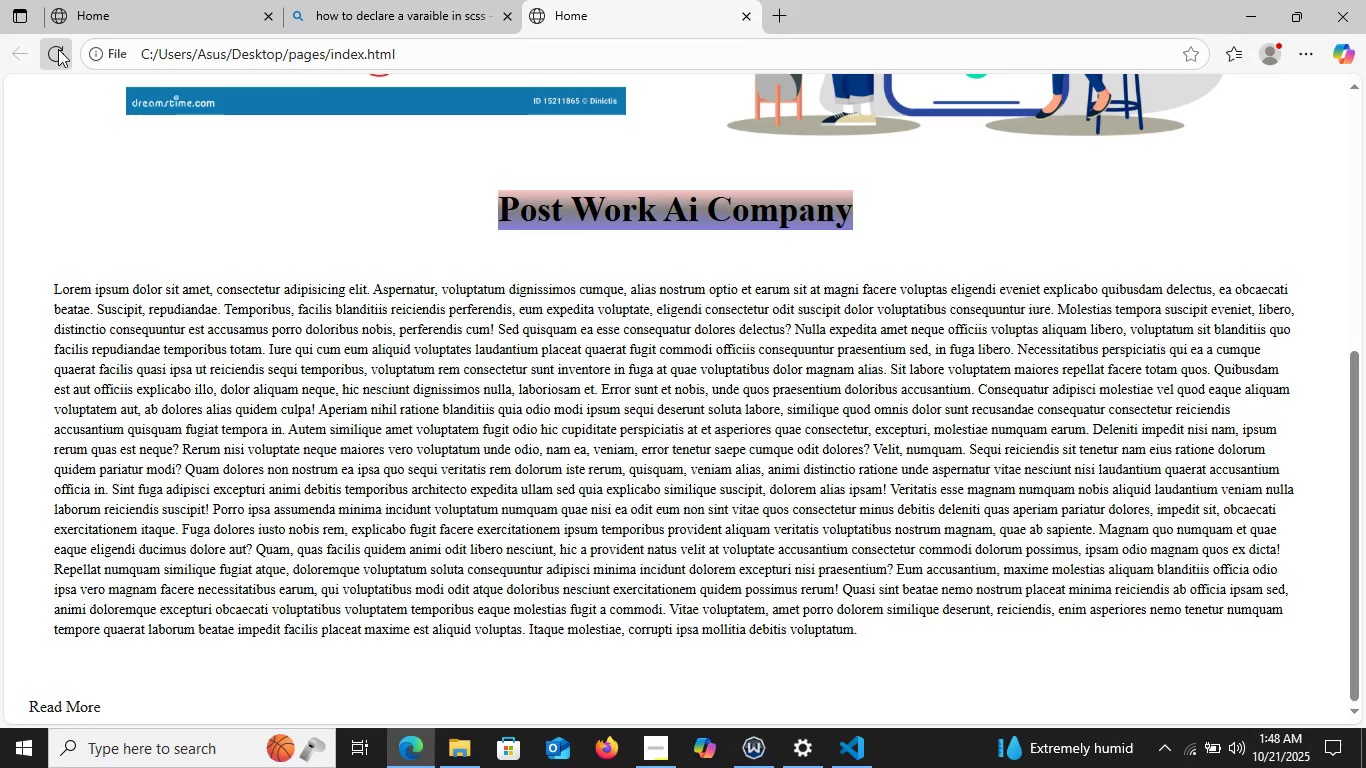 
left_click([58, 49])
 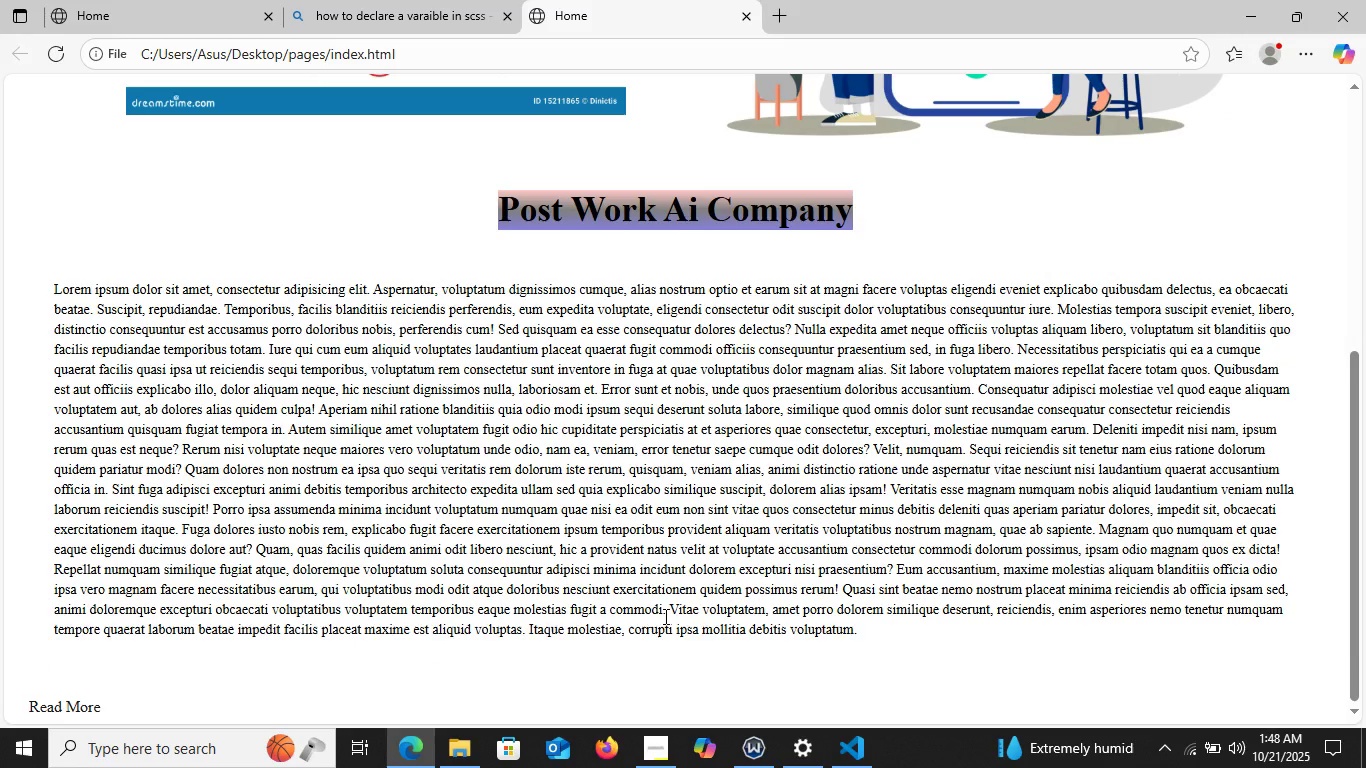 
scroll: coordinate [672, 610], scroll_direction: down, amount: 8.0
 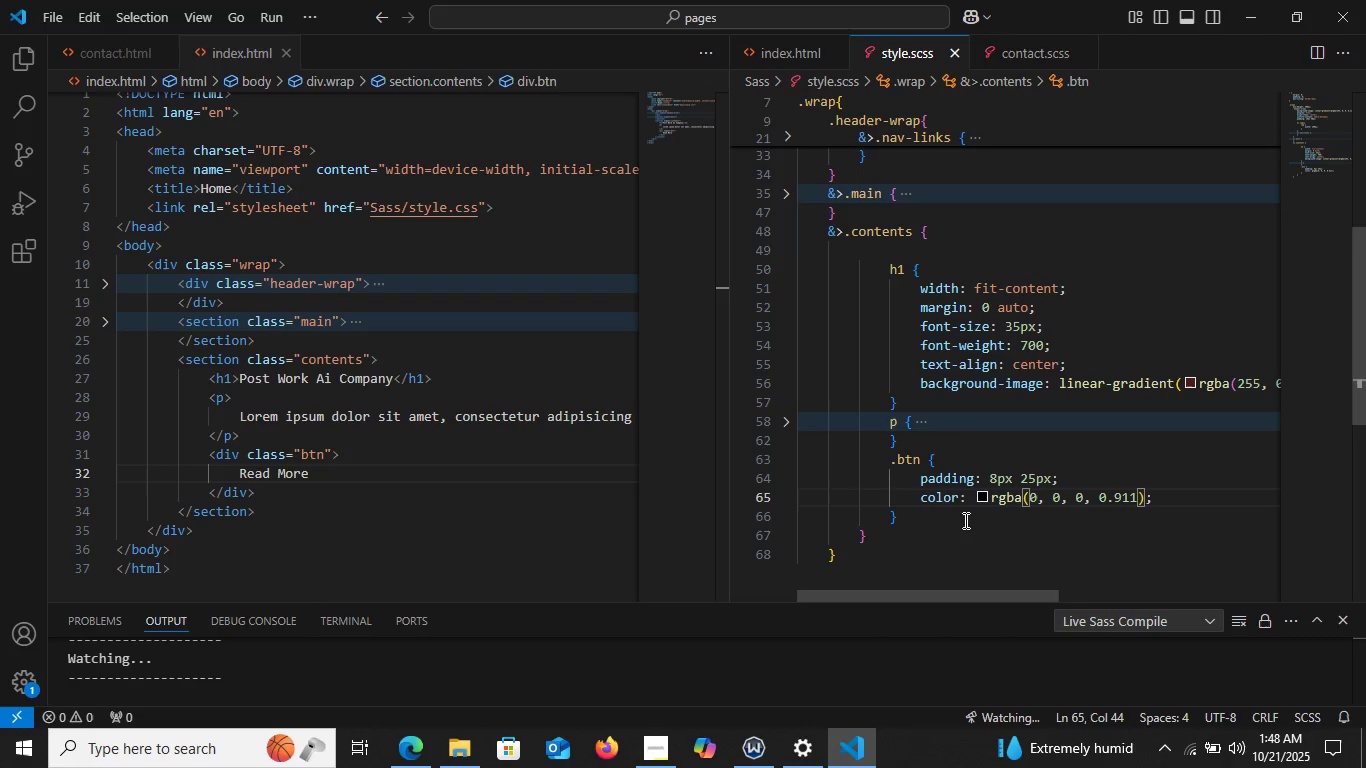 
wait(7.16)
 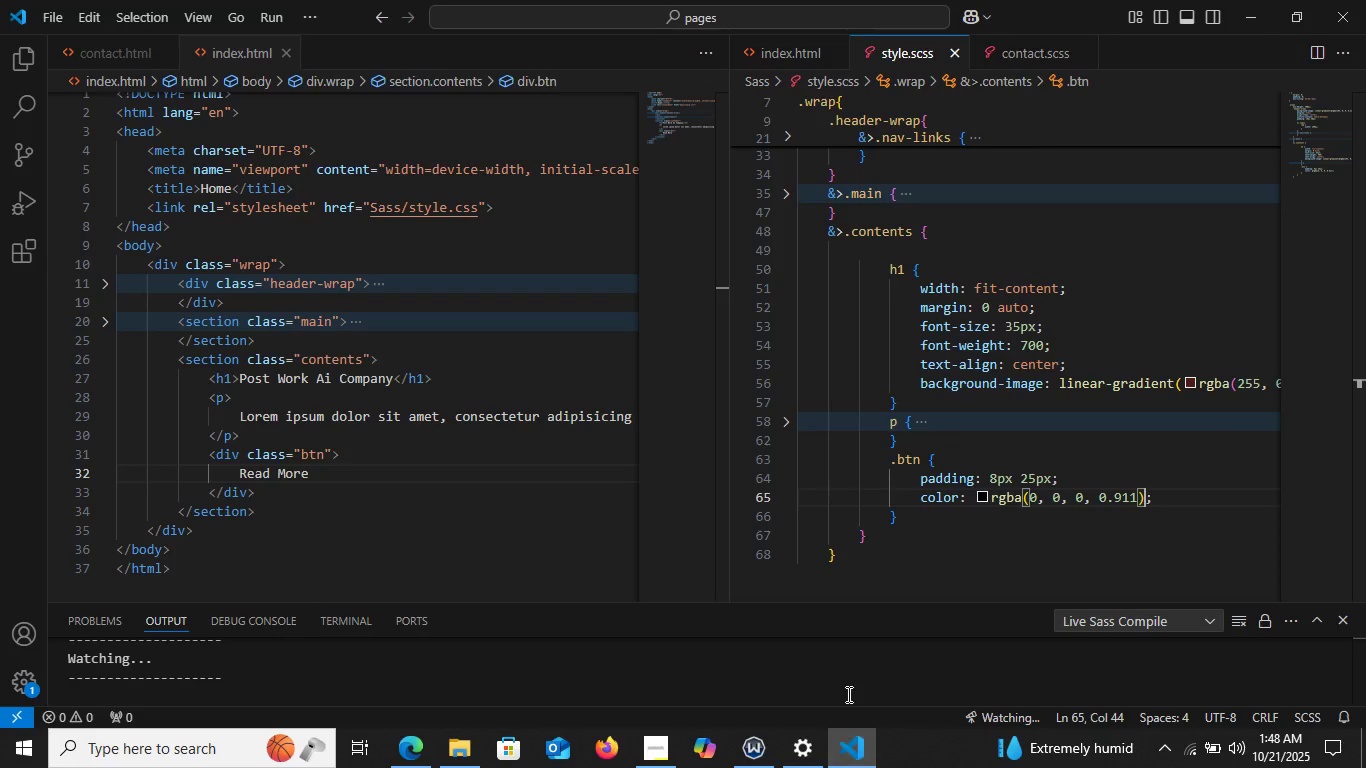 
left_click([919, 501])
 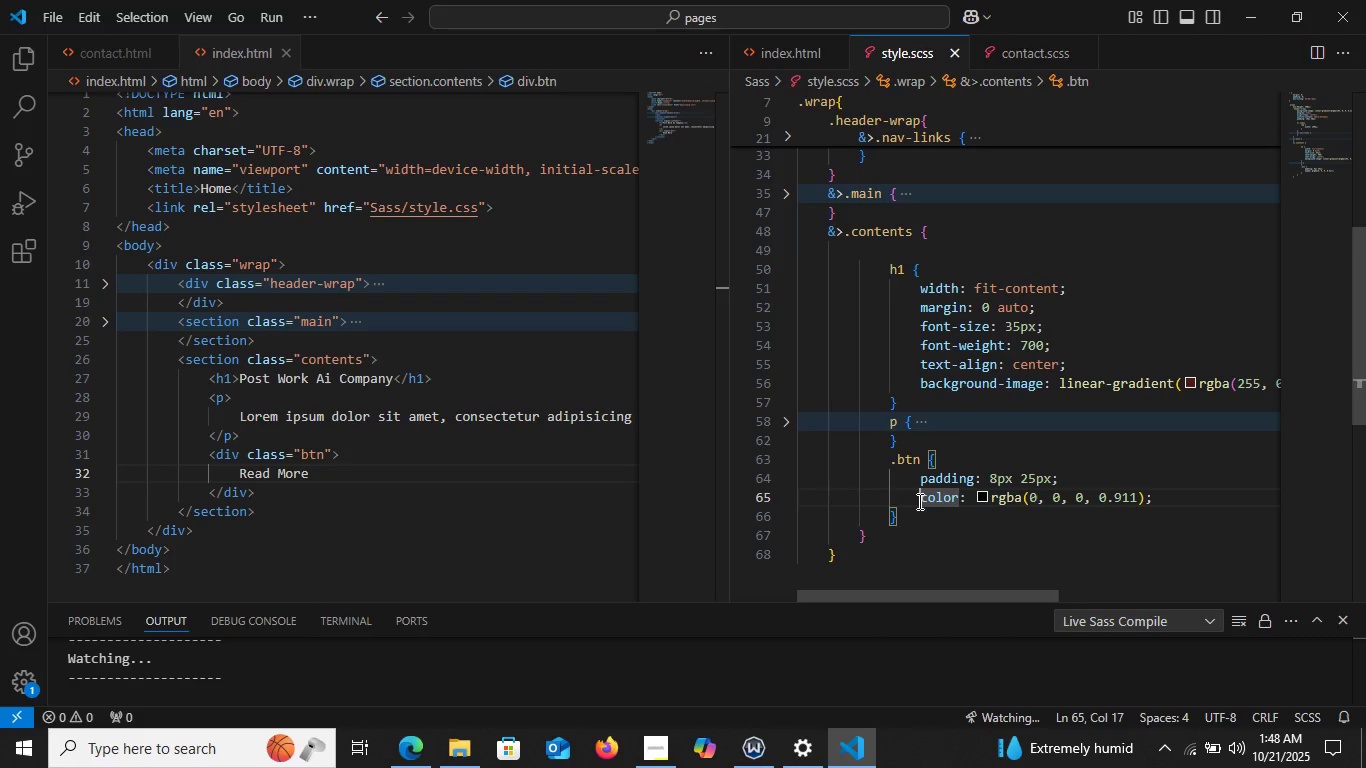 
type(bac)
 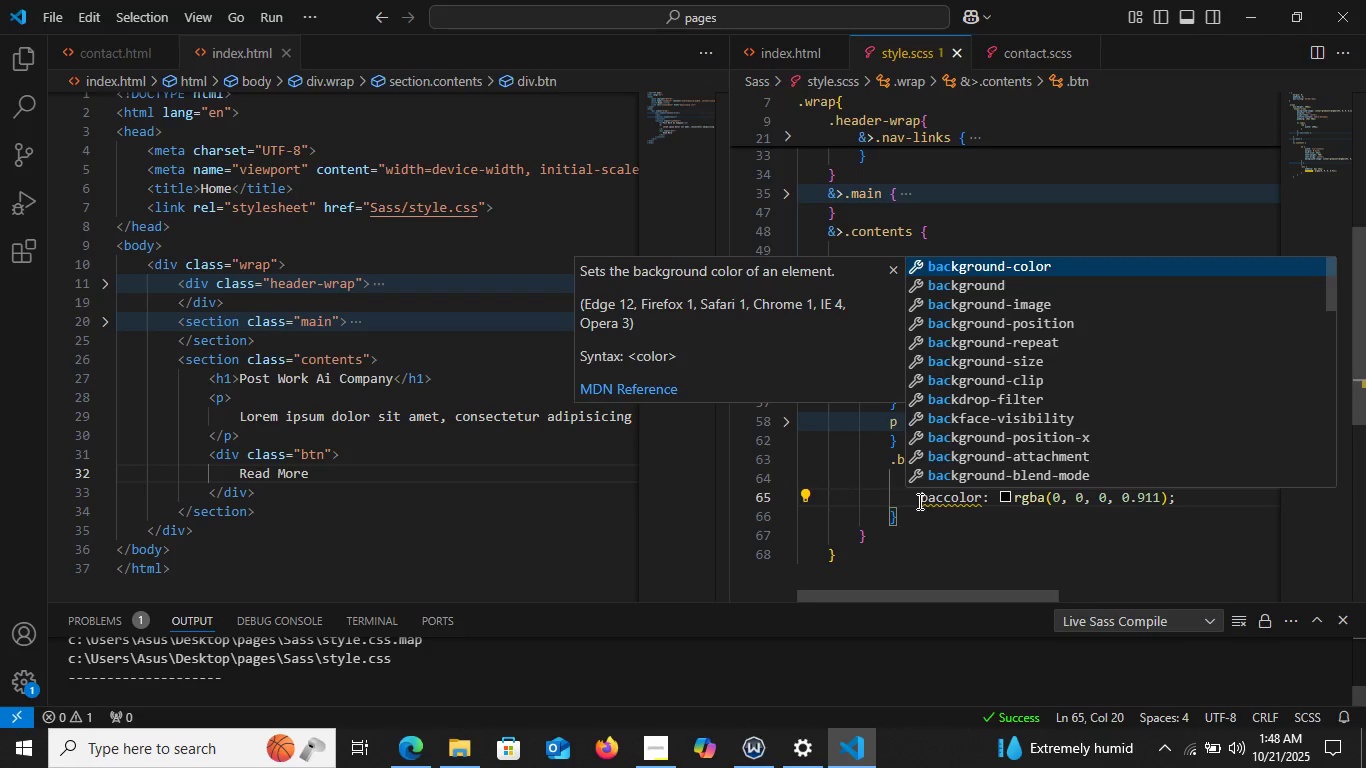 
key(Enter)
 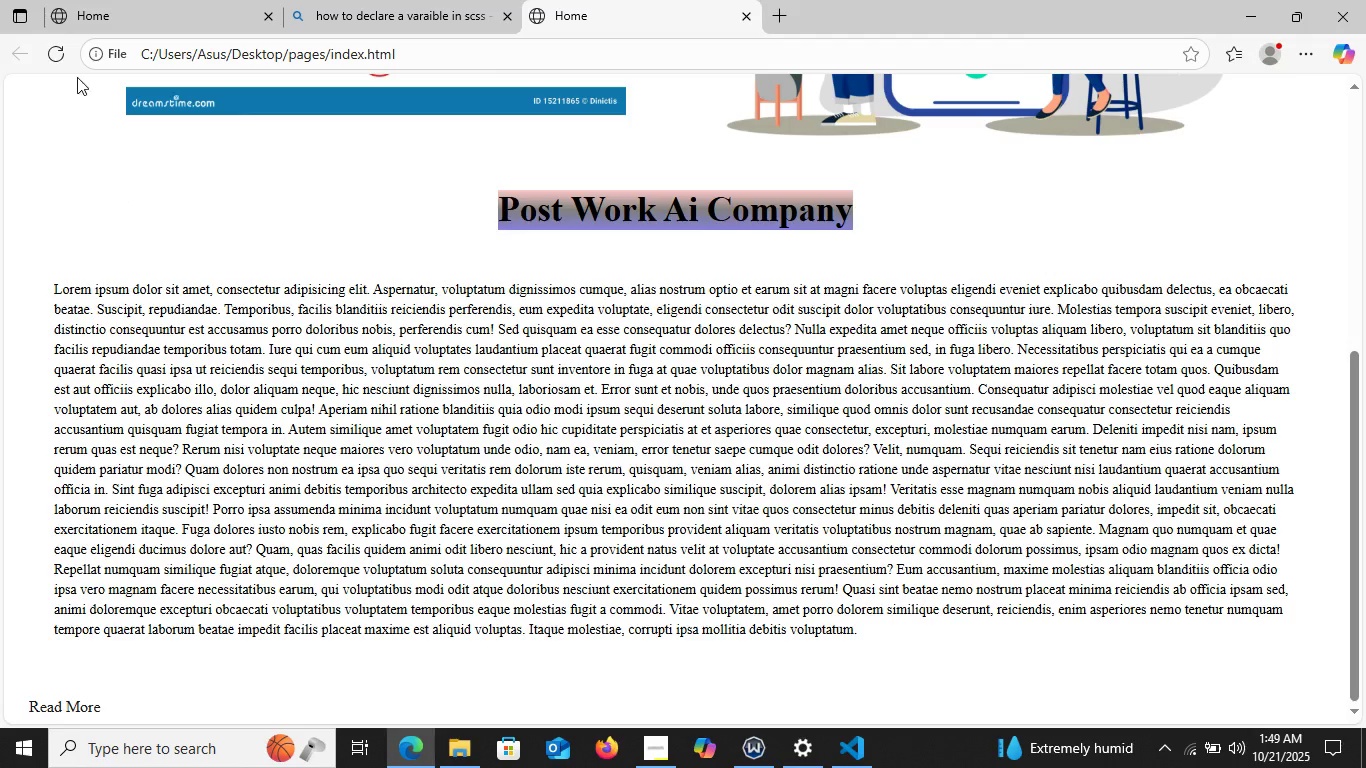 
left_click([68, 58])
 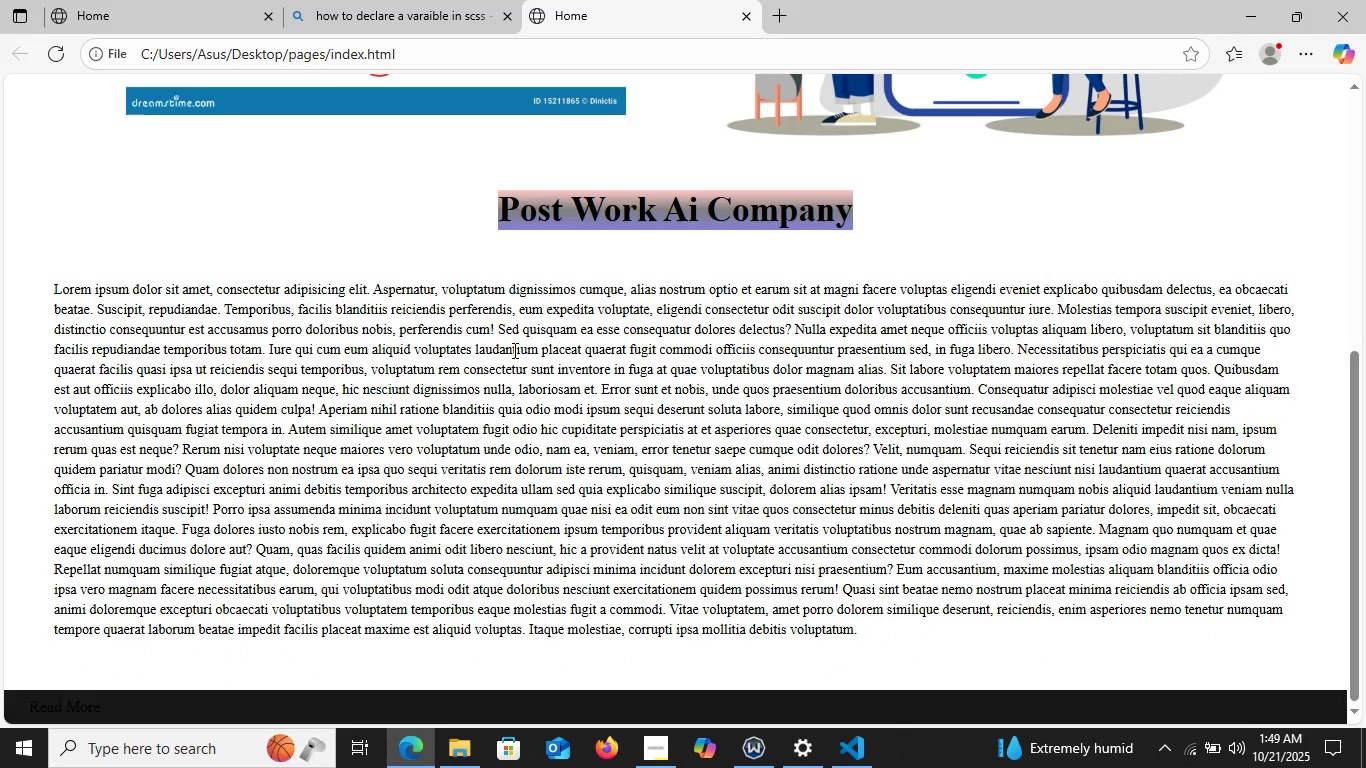 
scroll: coordinate [493, 372], scroll_direction: down, amount: 9.0
 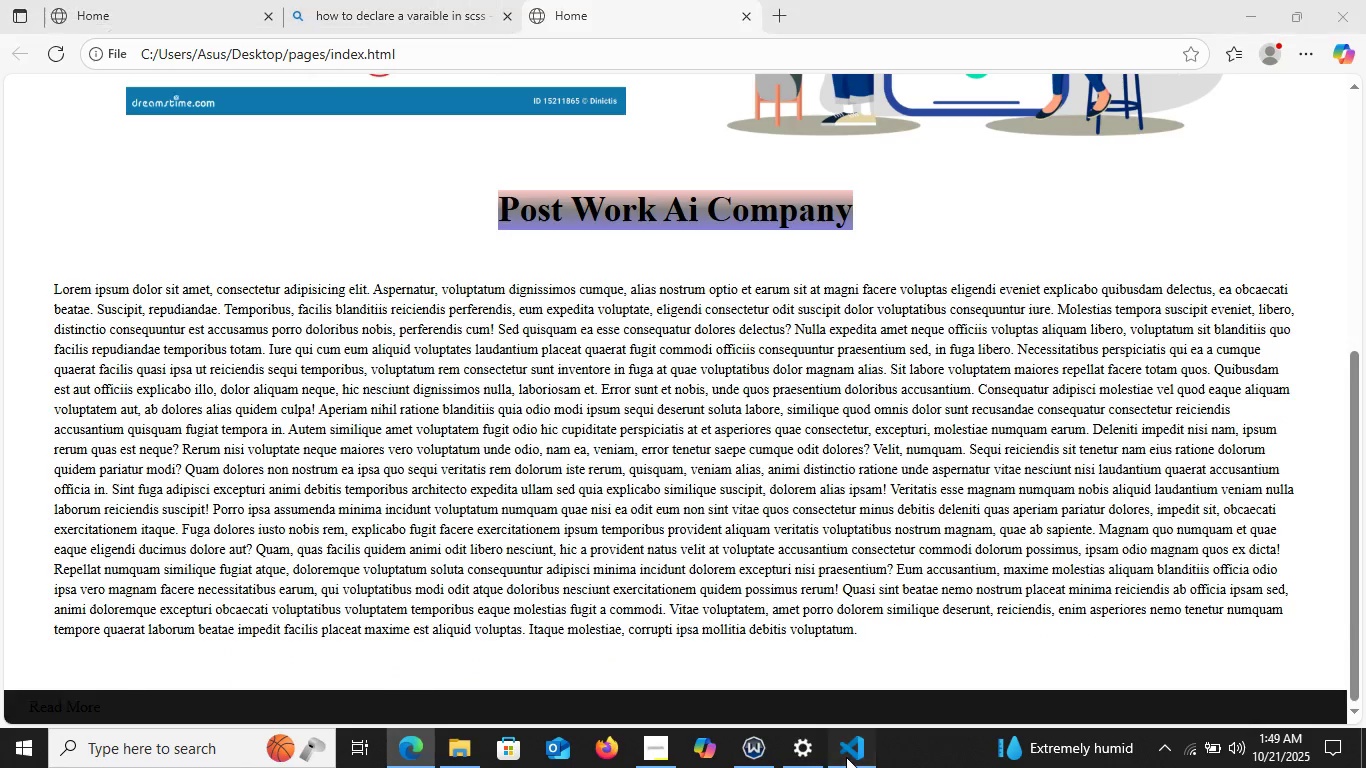 
left_click([846, 757])
 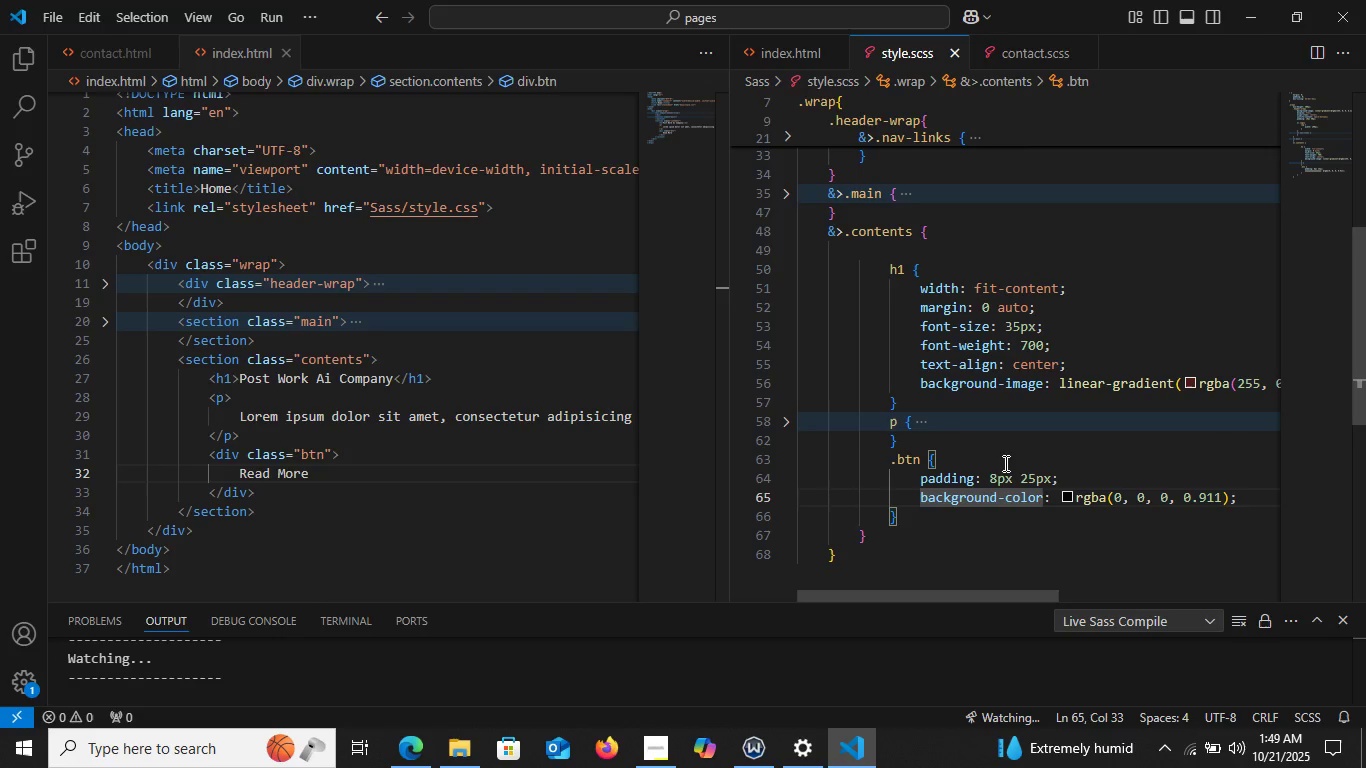 
left_click([1002, 462])
 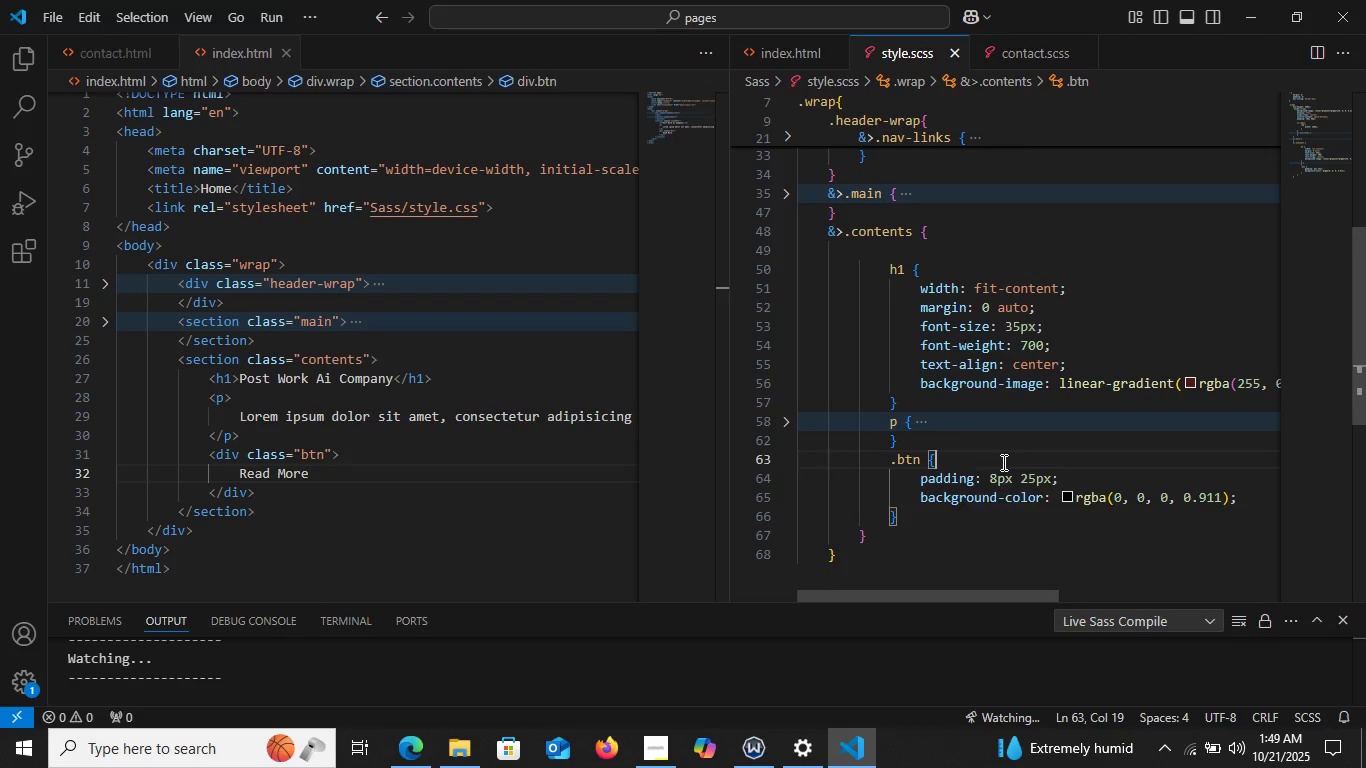 
key(Enter)
 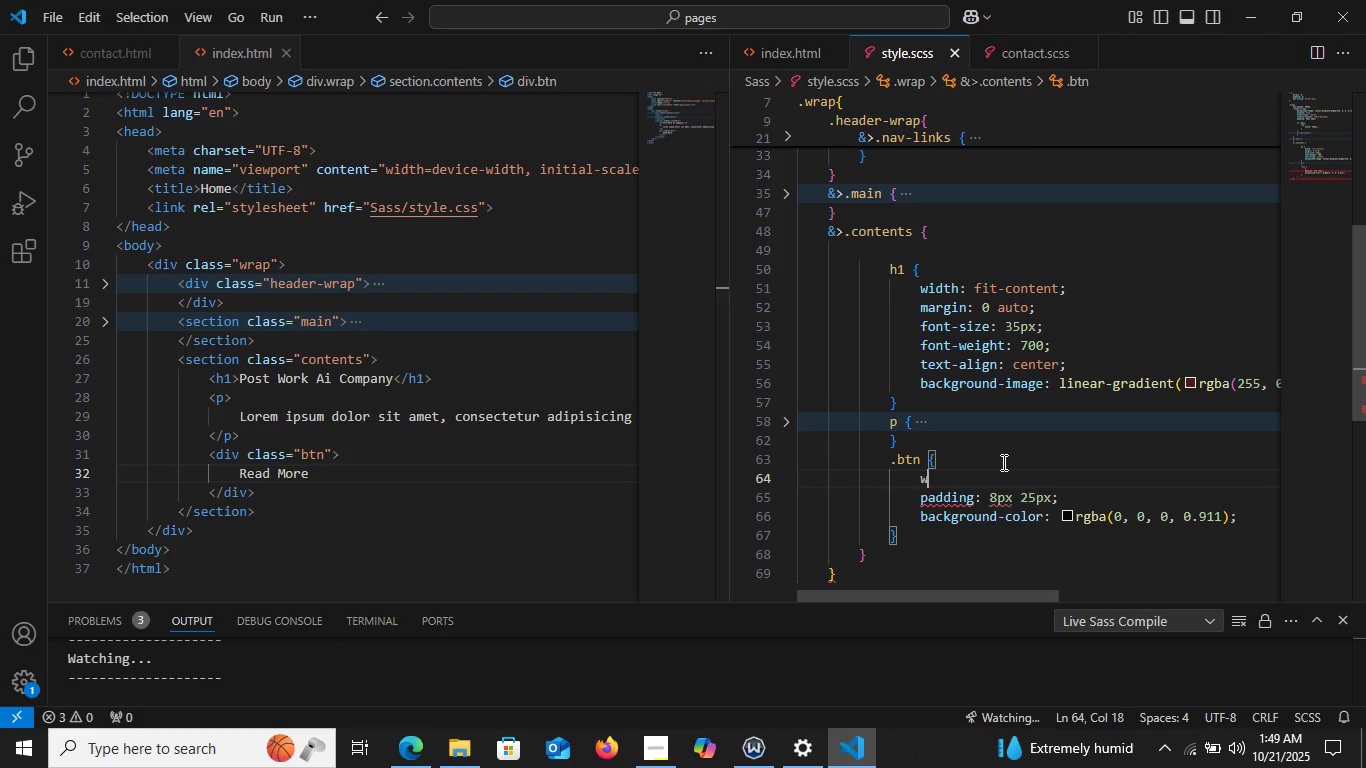 
type(wid)
 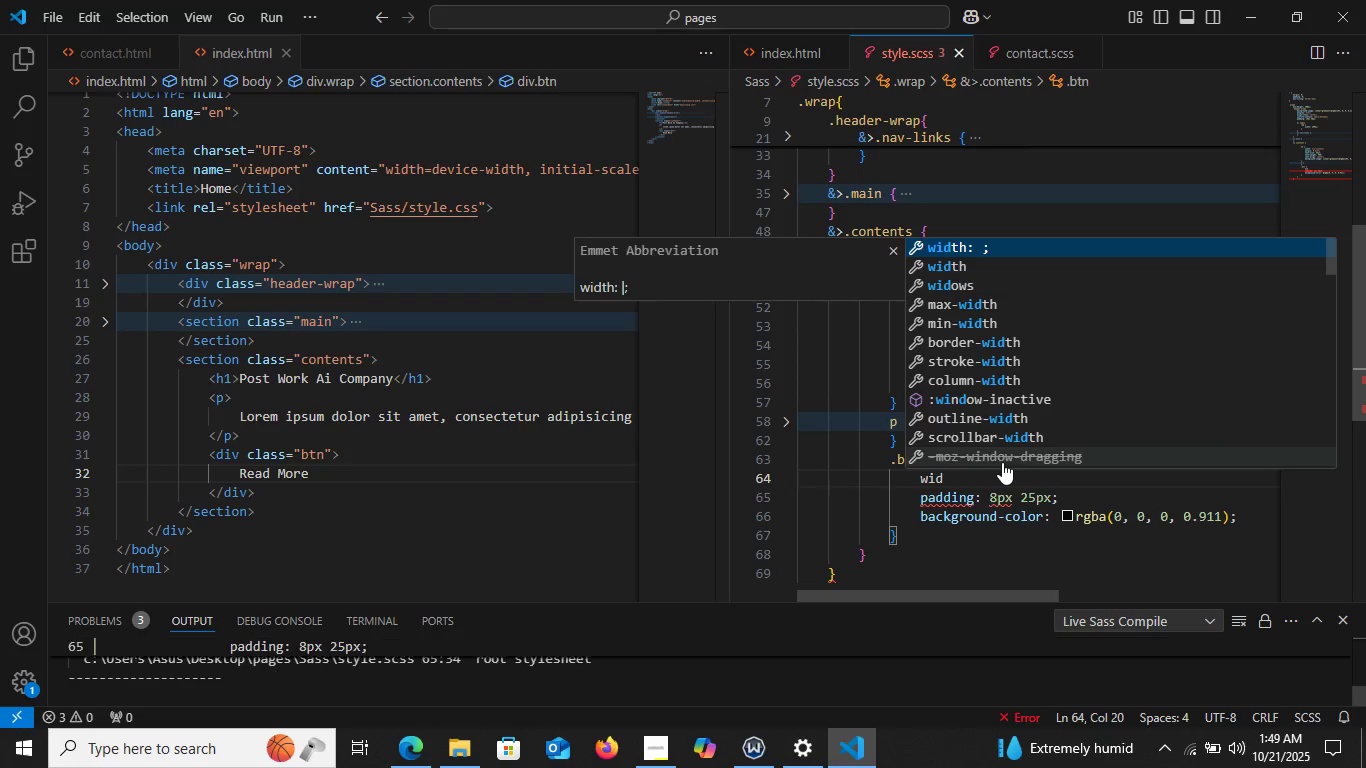 
key(Enter)
 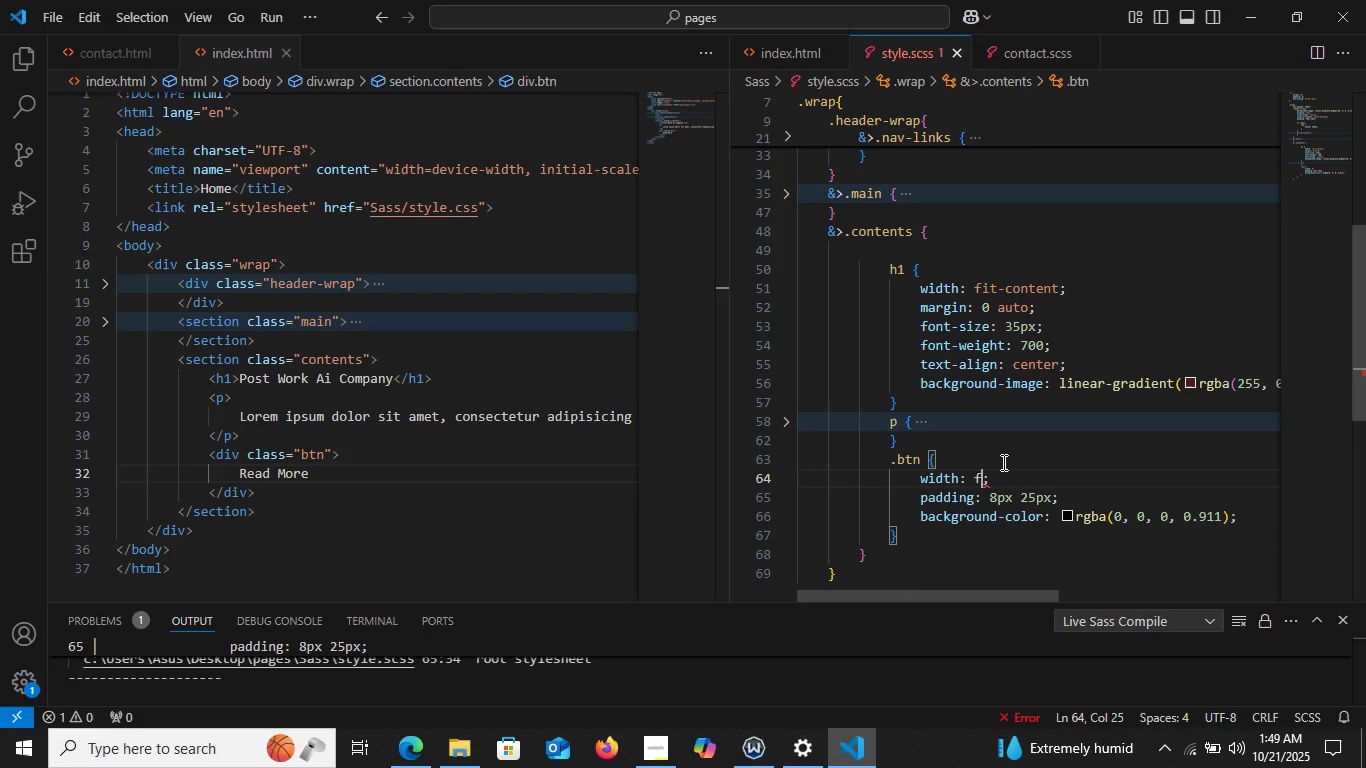 
type(fit)
 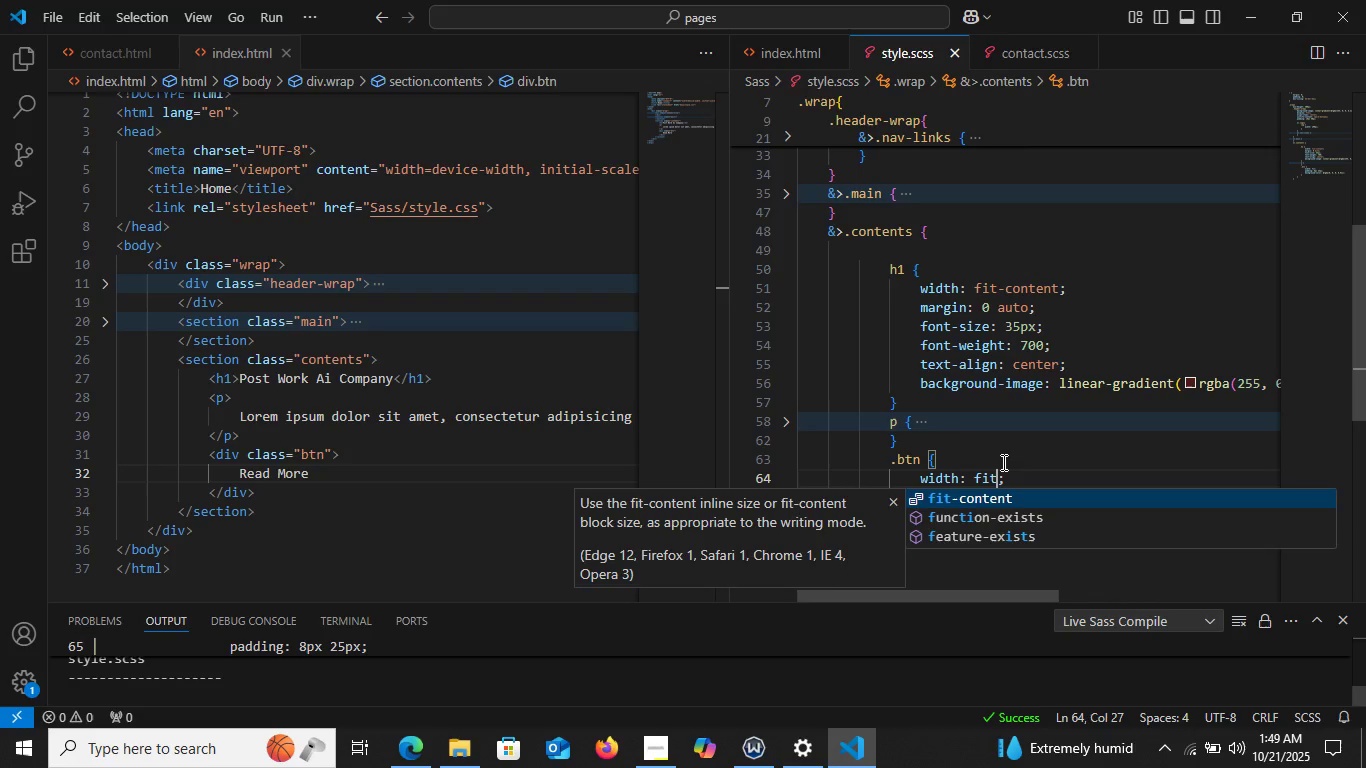 
key(Enter)
 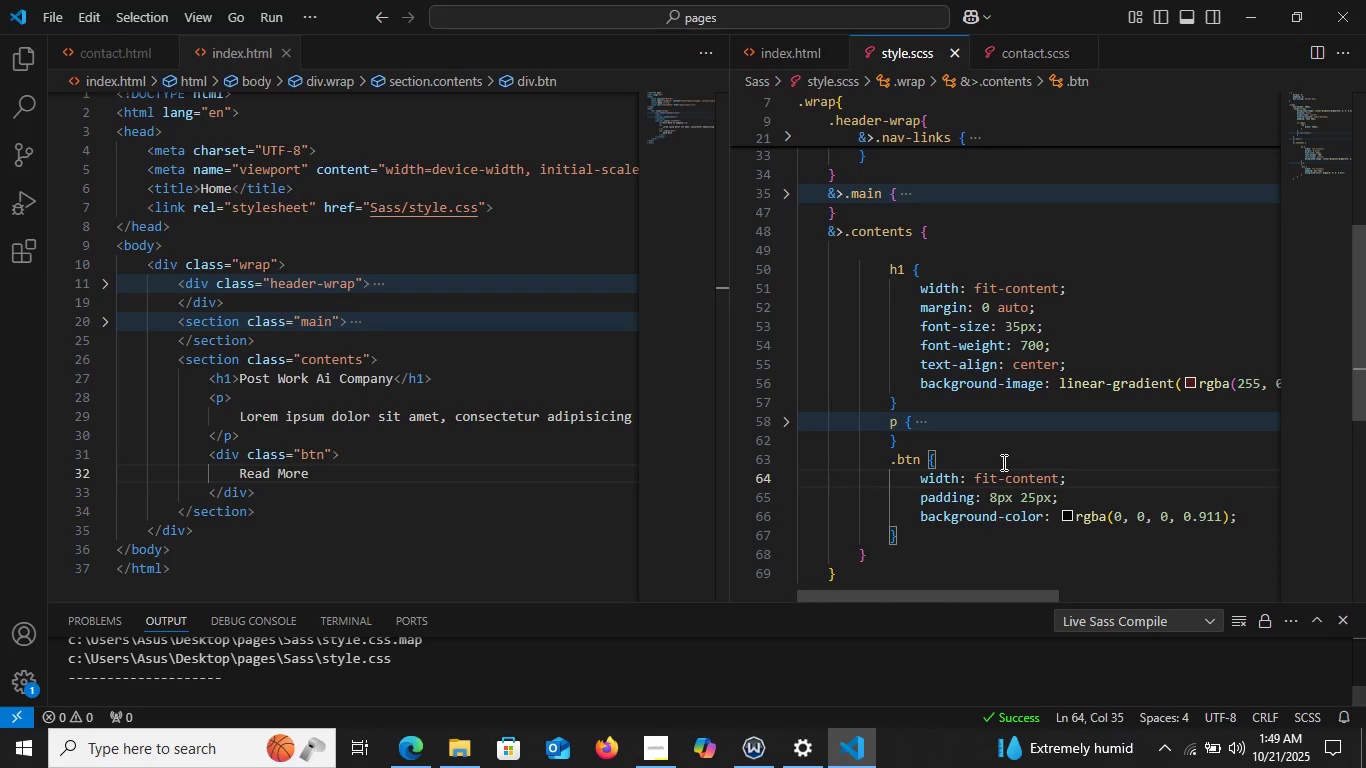 
key(ArrowRight)
 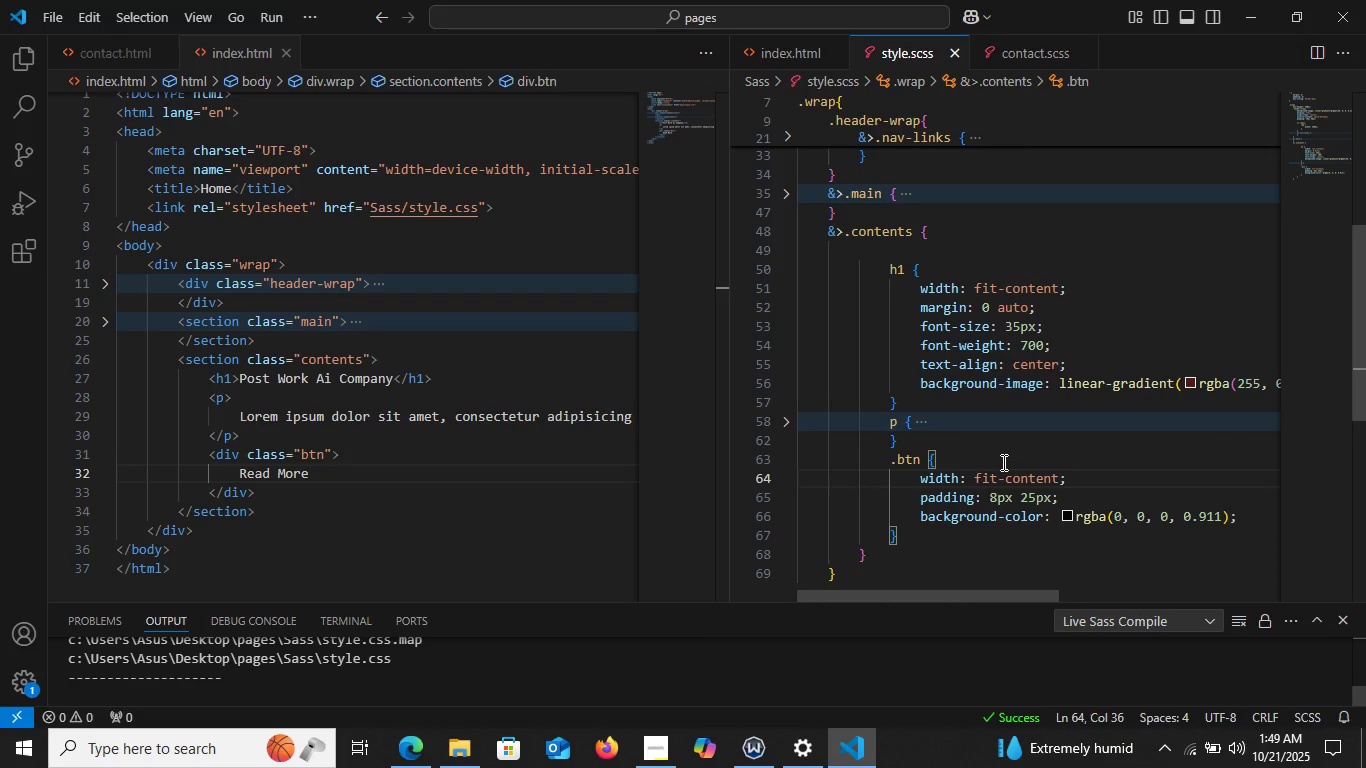 
key(Enter)
 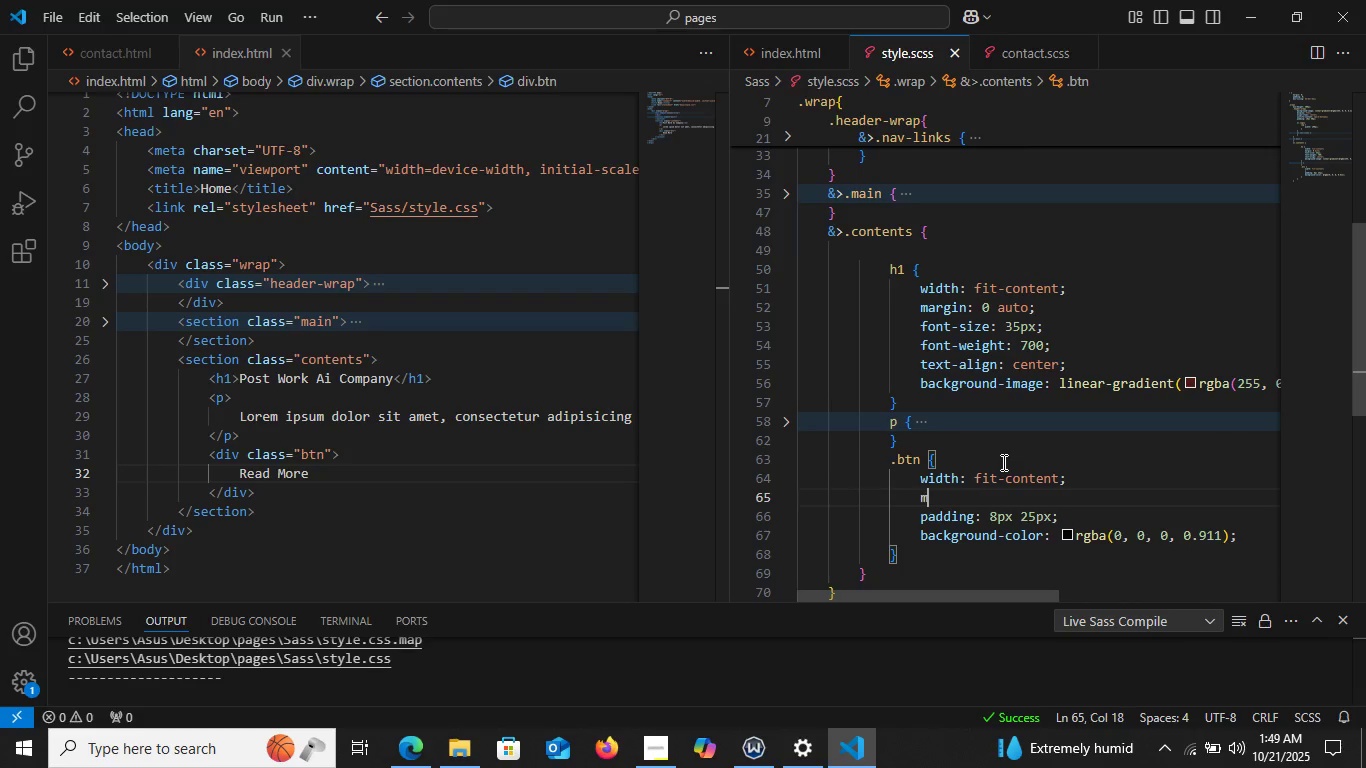 
type(mar)
 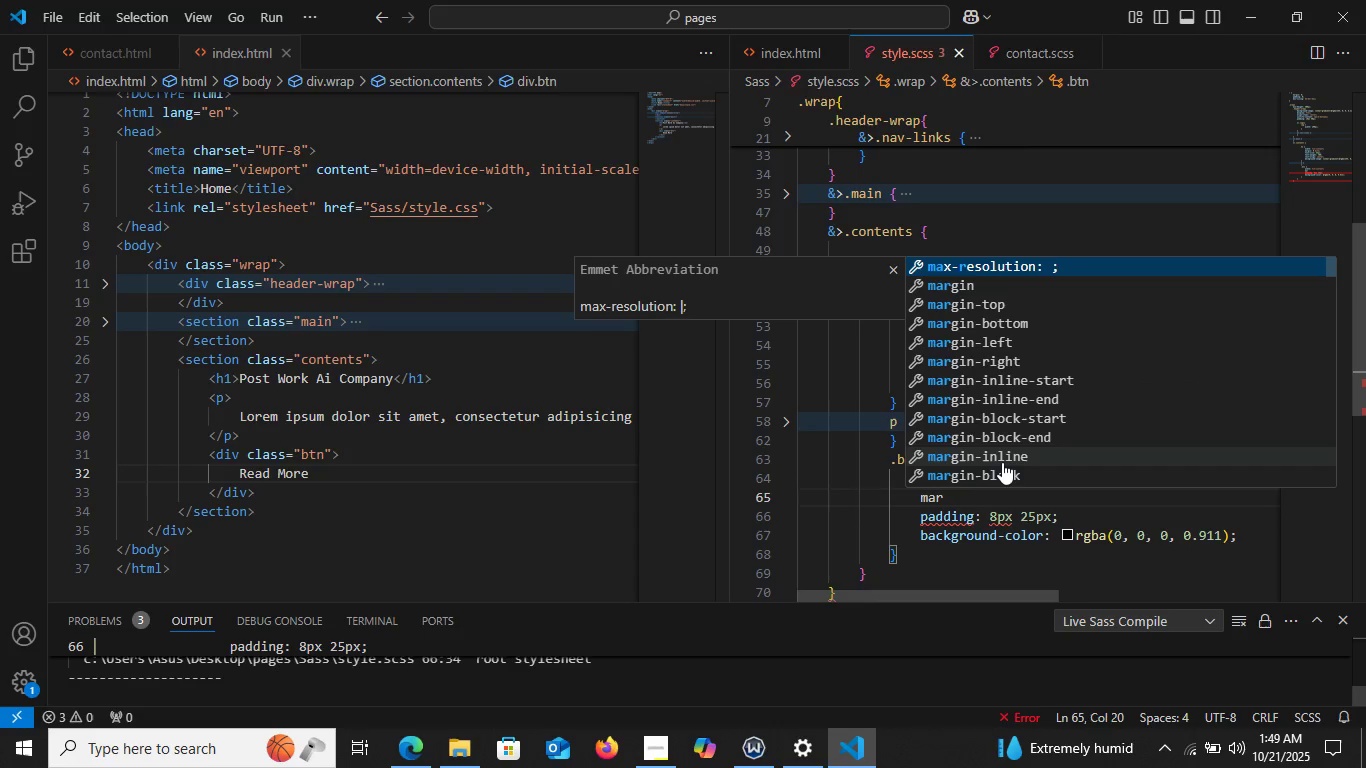 
key(ArrowDown)
 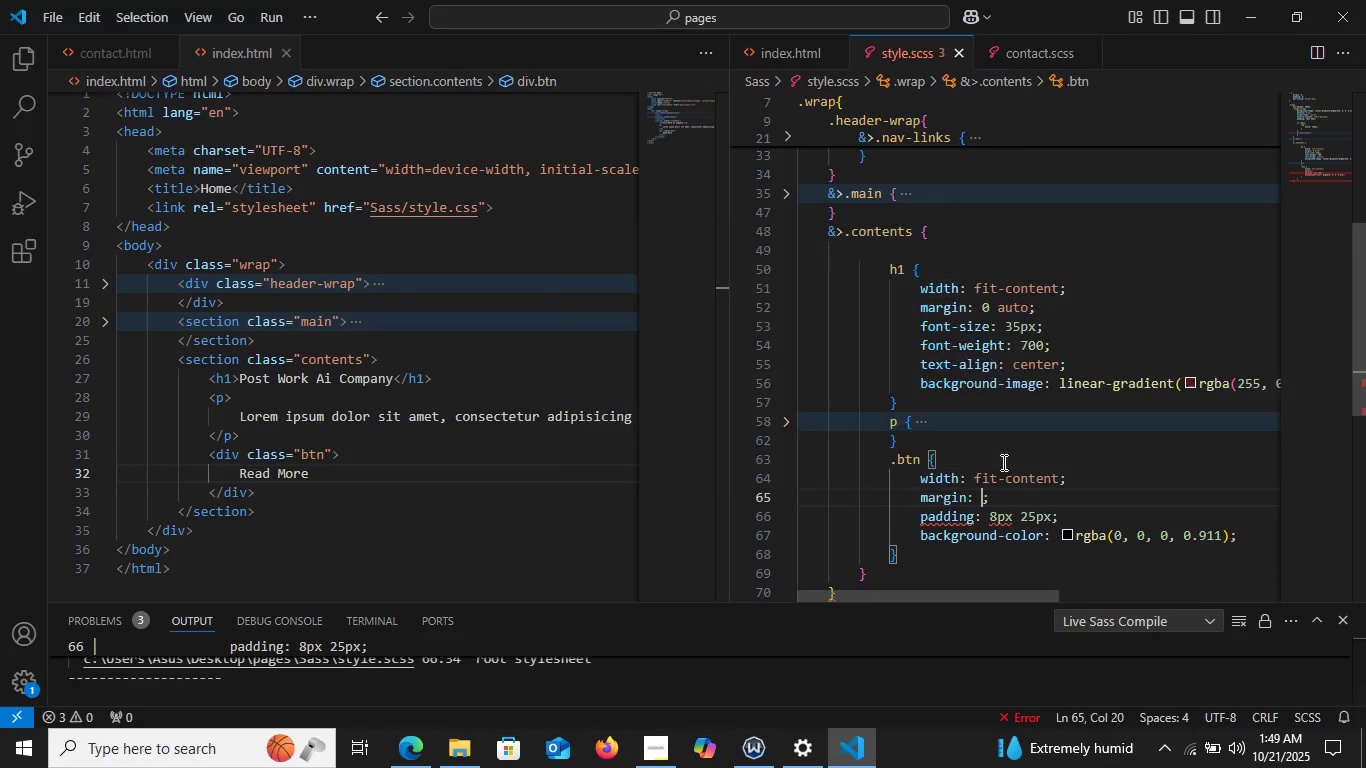 
key(Enter)
 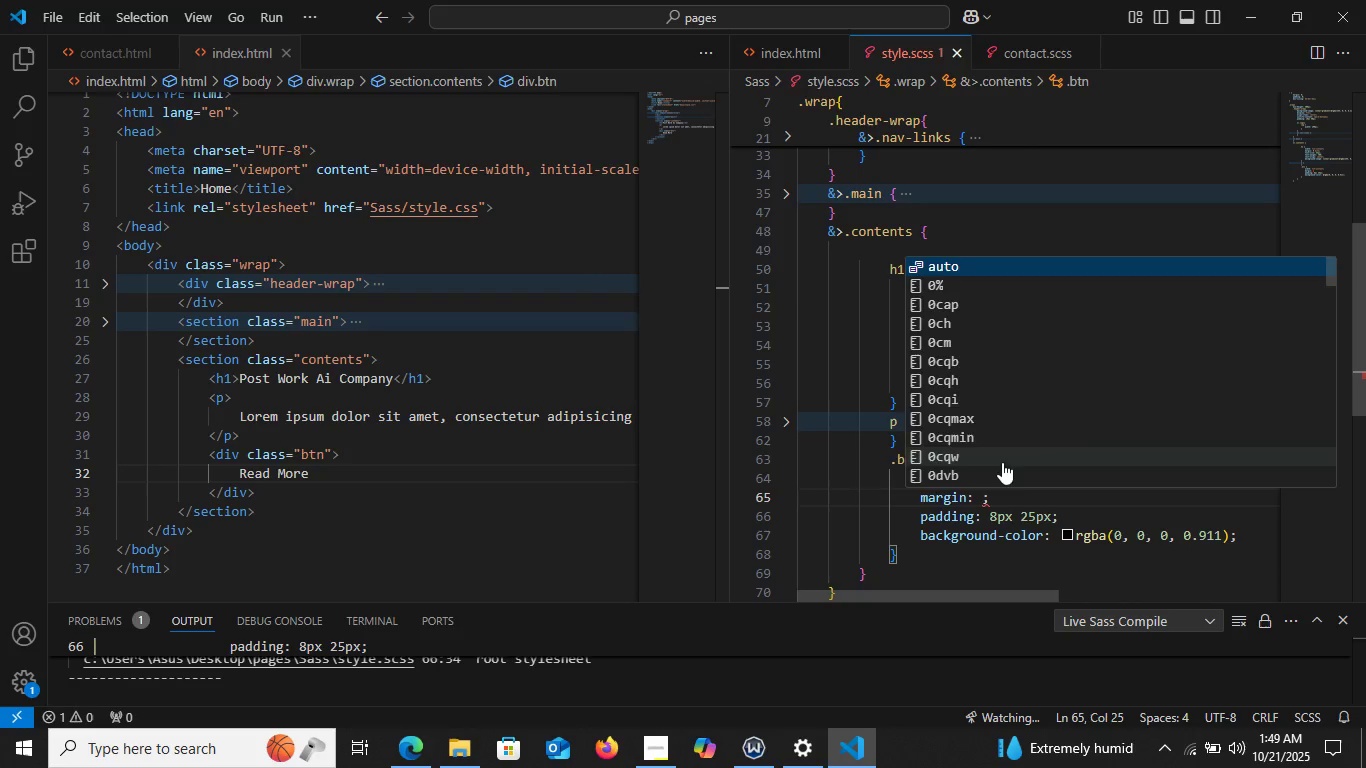 
key(0)
 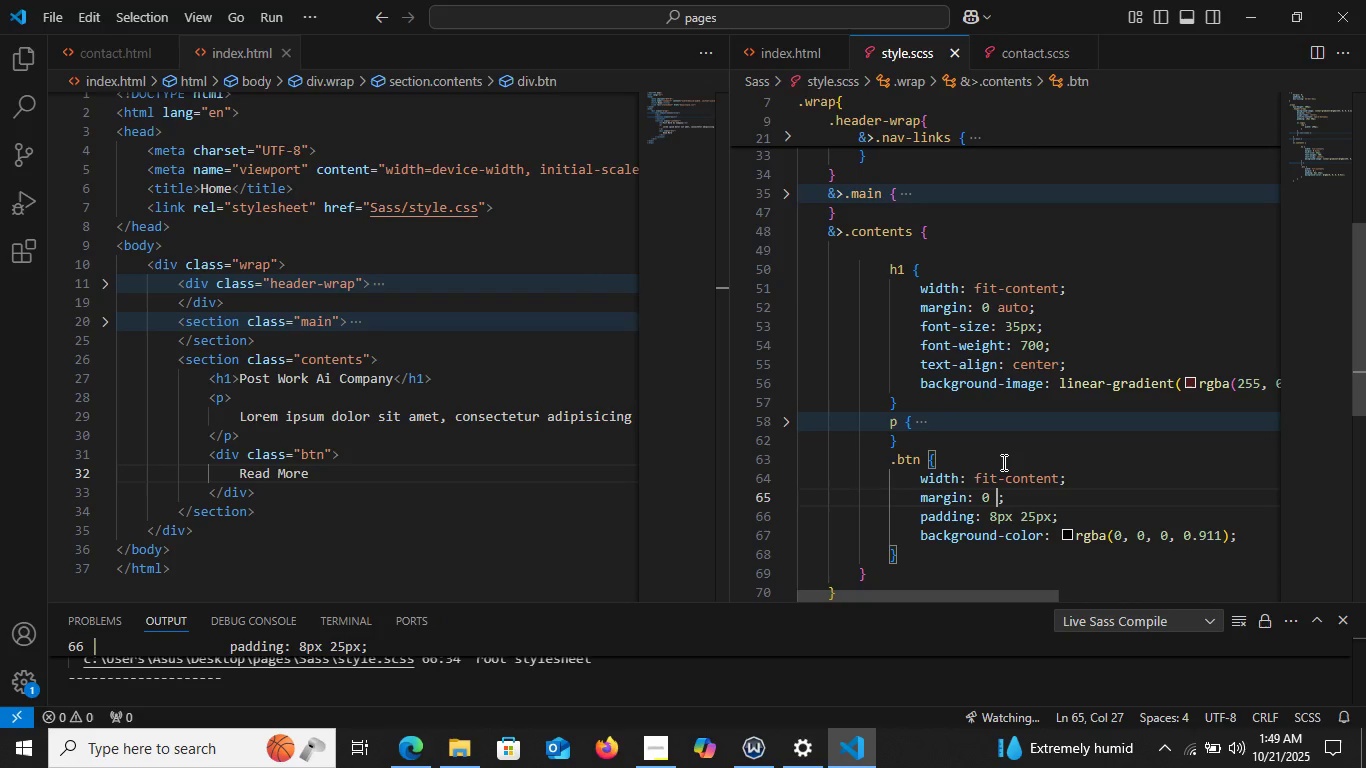 
key(Space)
 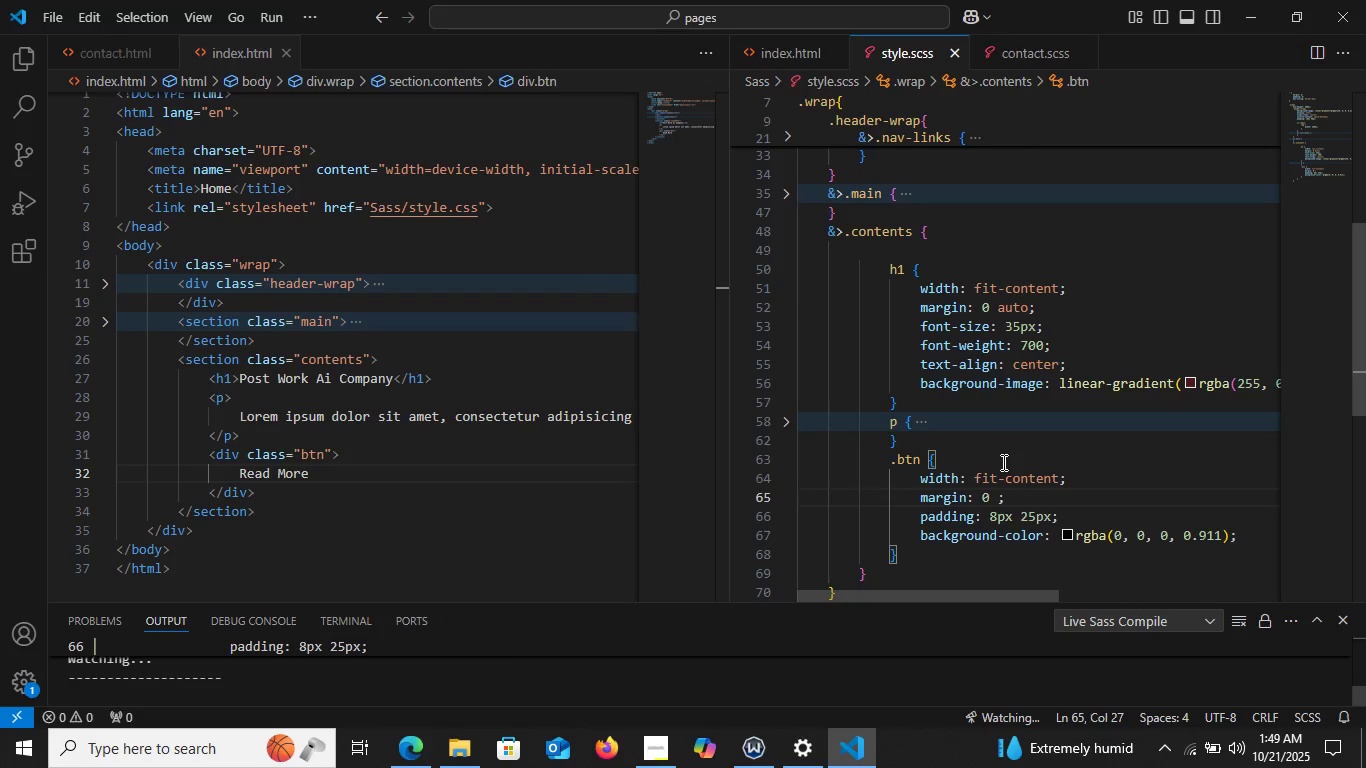 
key(A)
 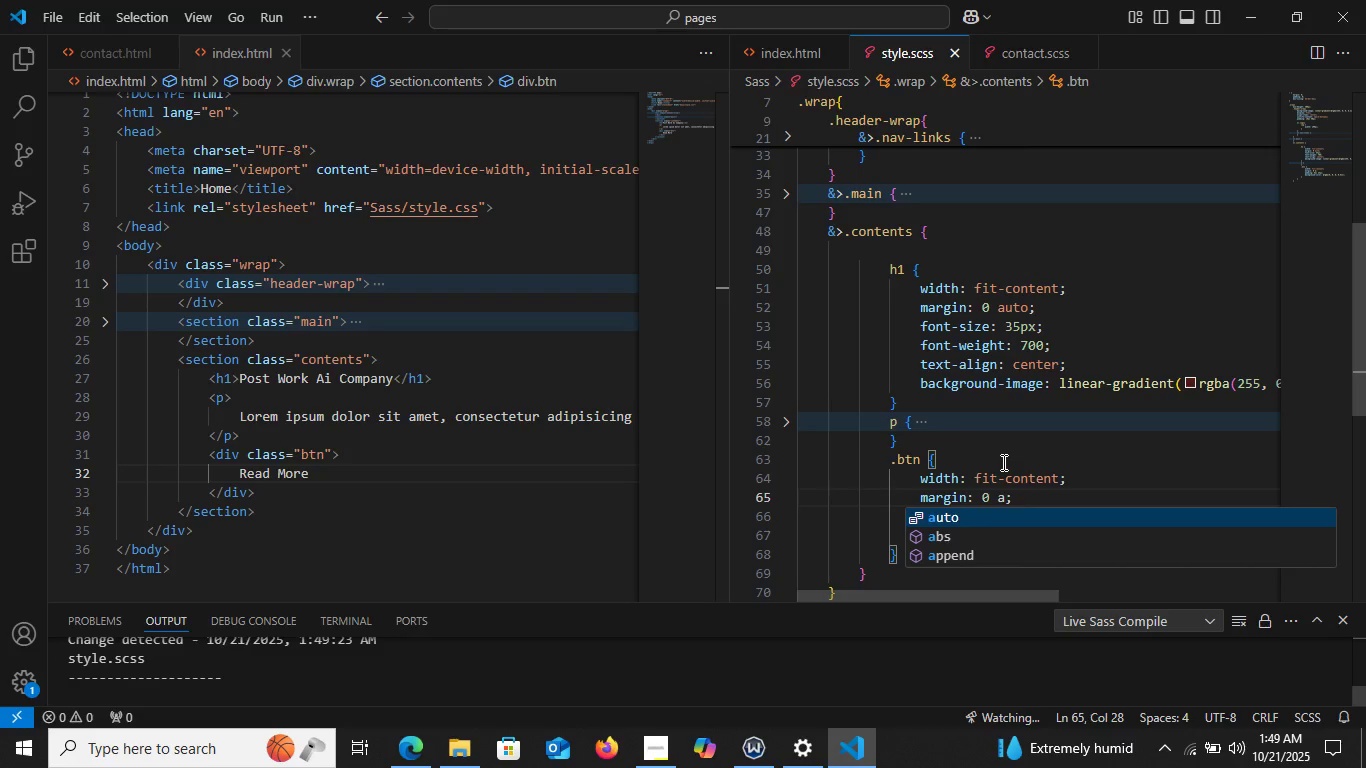 
key(Enter)
 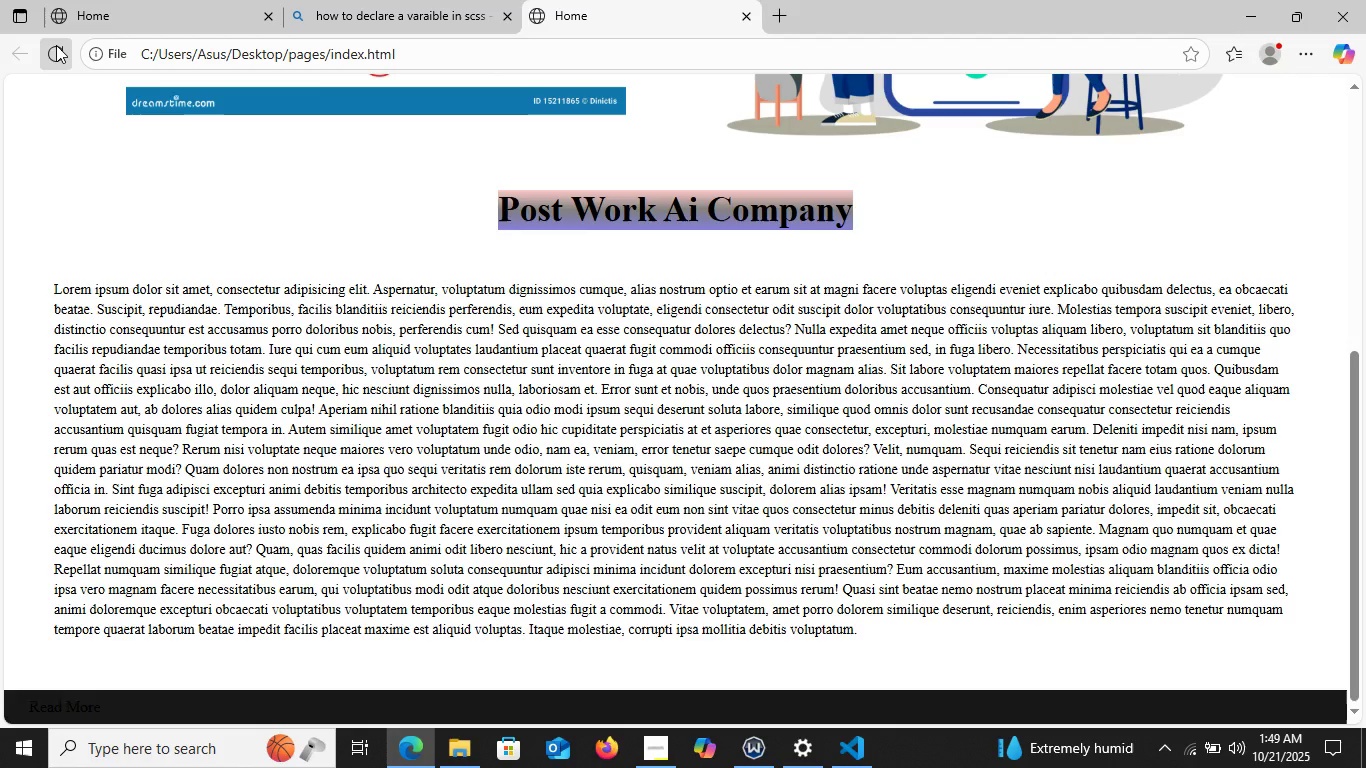 
scroll: coordinate [321, 381], scroll_direction: down, amount: 9.0
 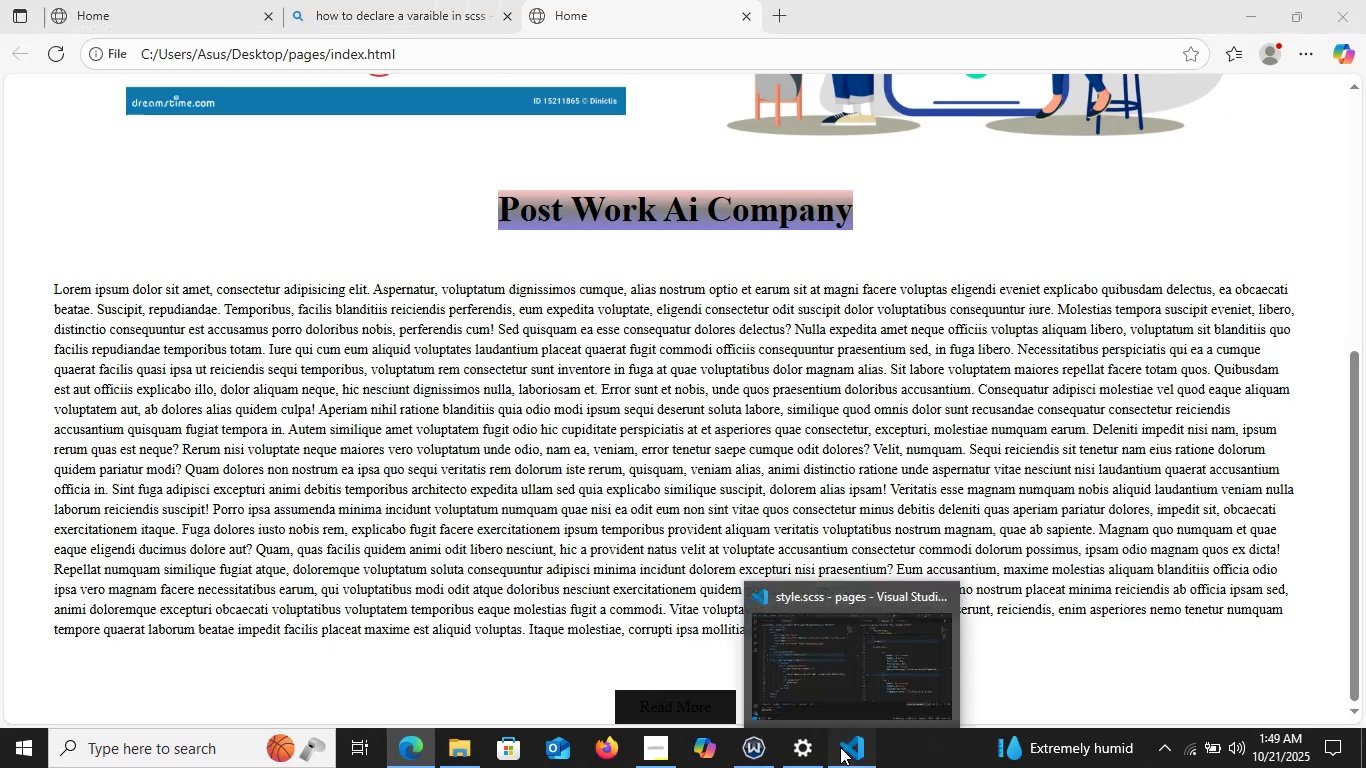 
left_click([840, 747])
 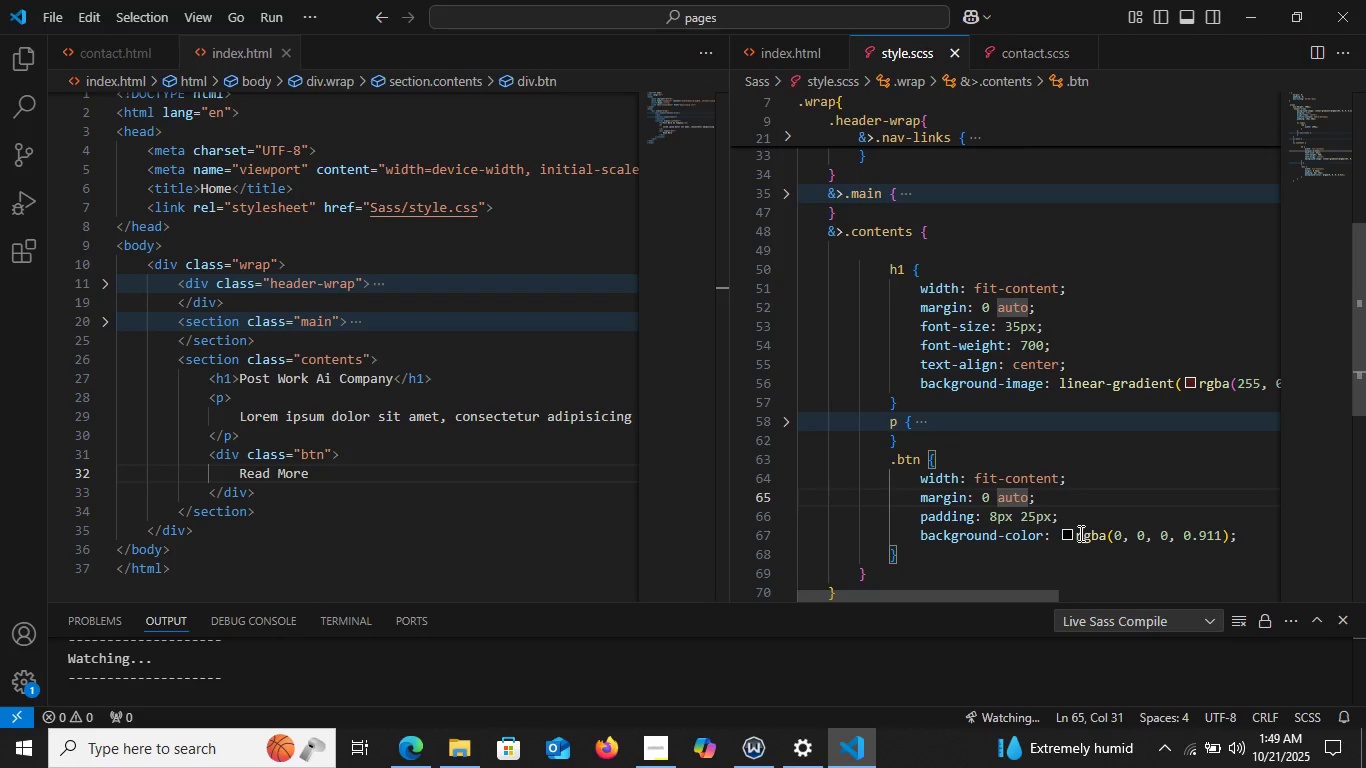 
mouse_move([1110, 508])
 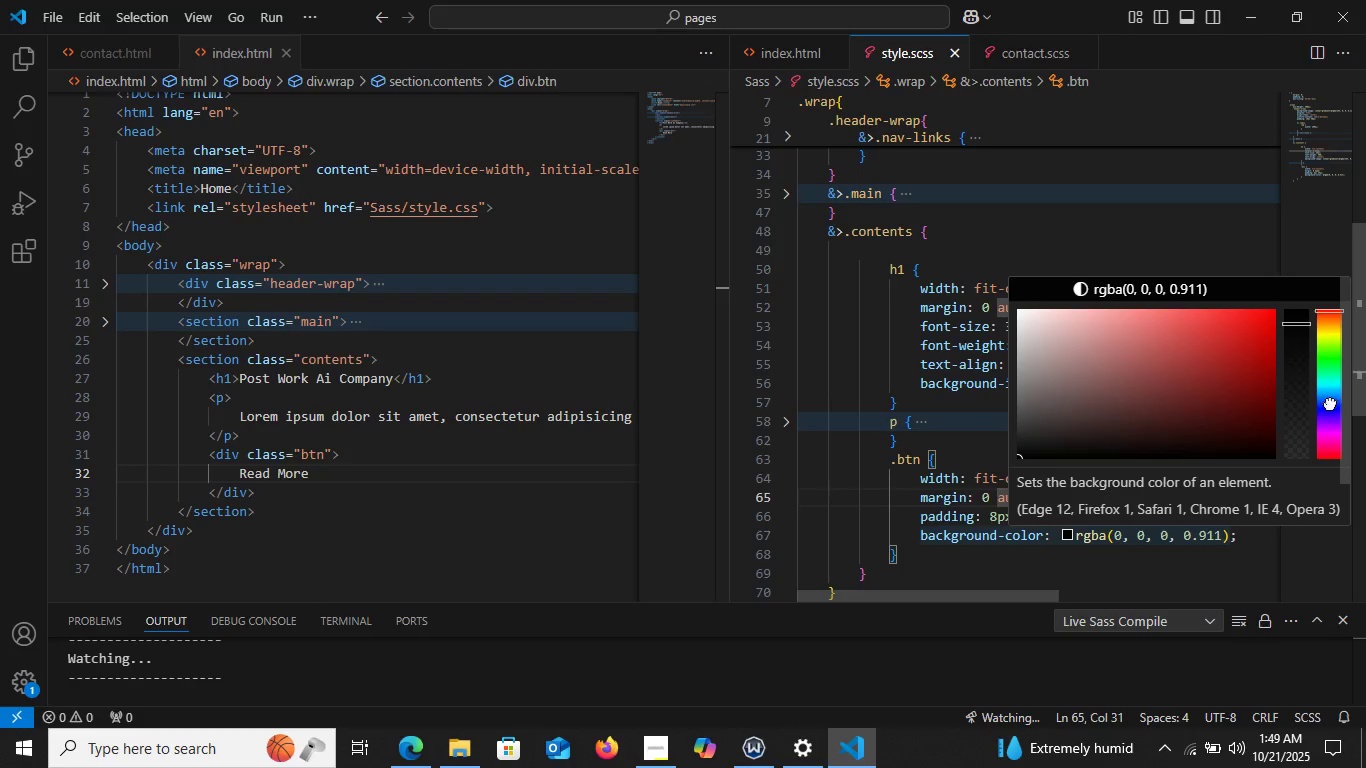 
left_click([1330, 403])
 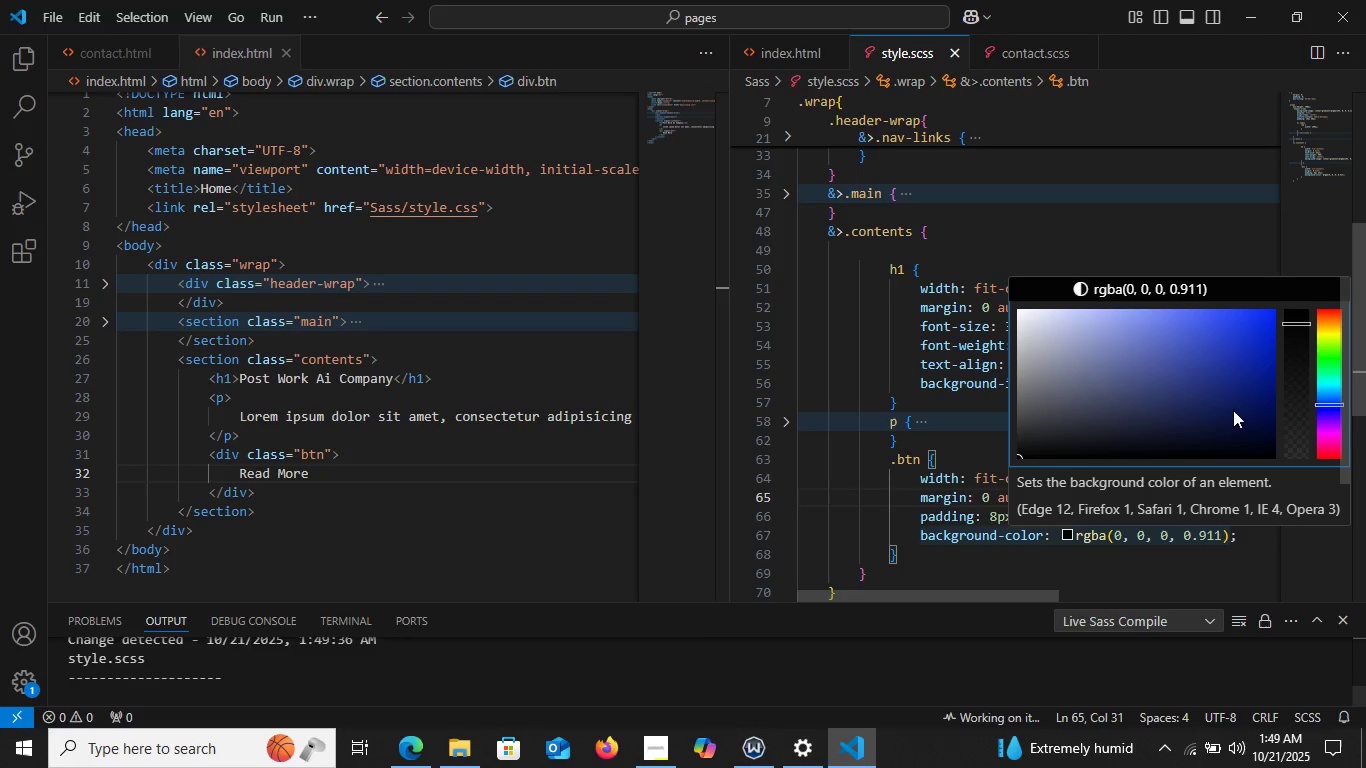 
left_click([1233, 410])
 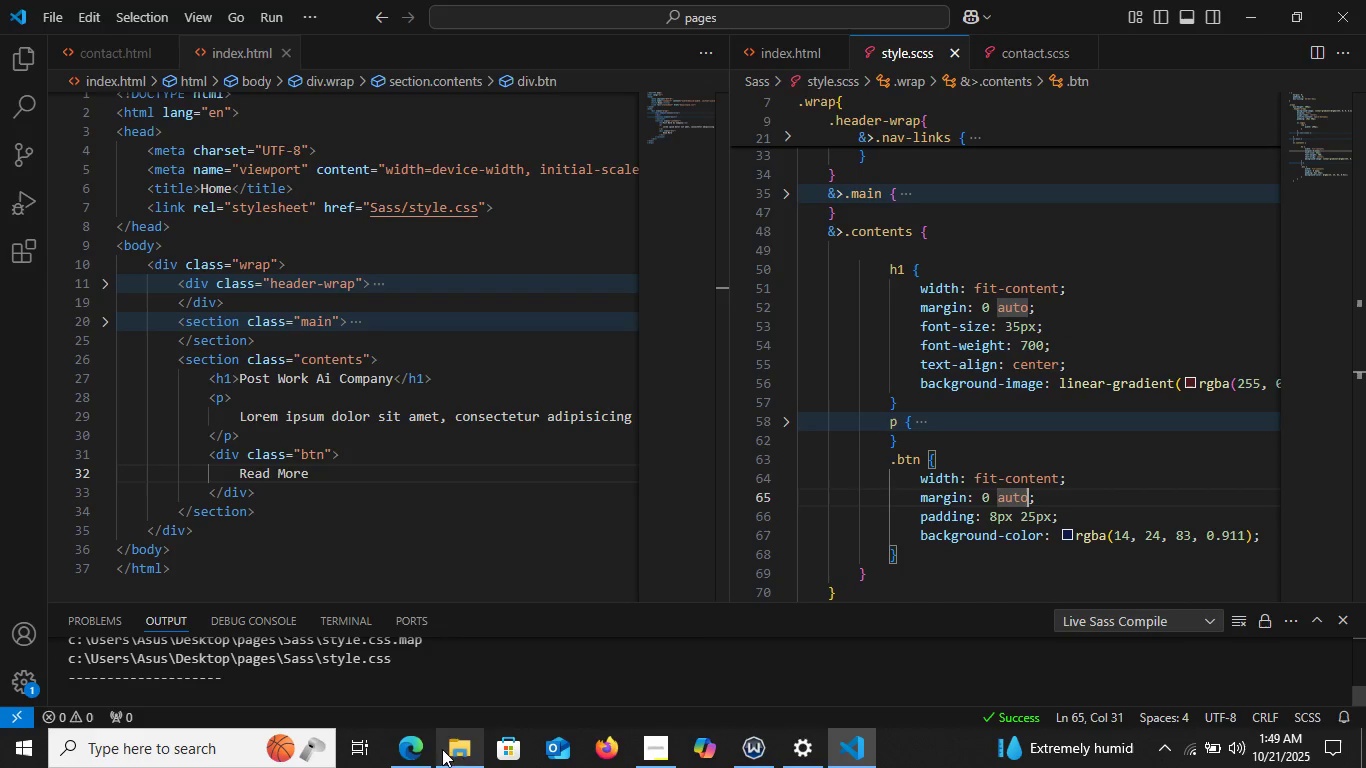 
left_click([403, 757])
 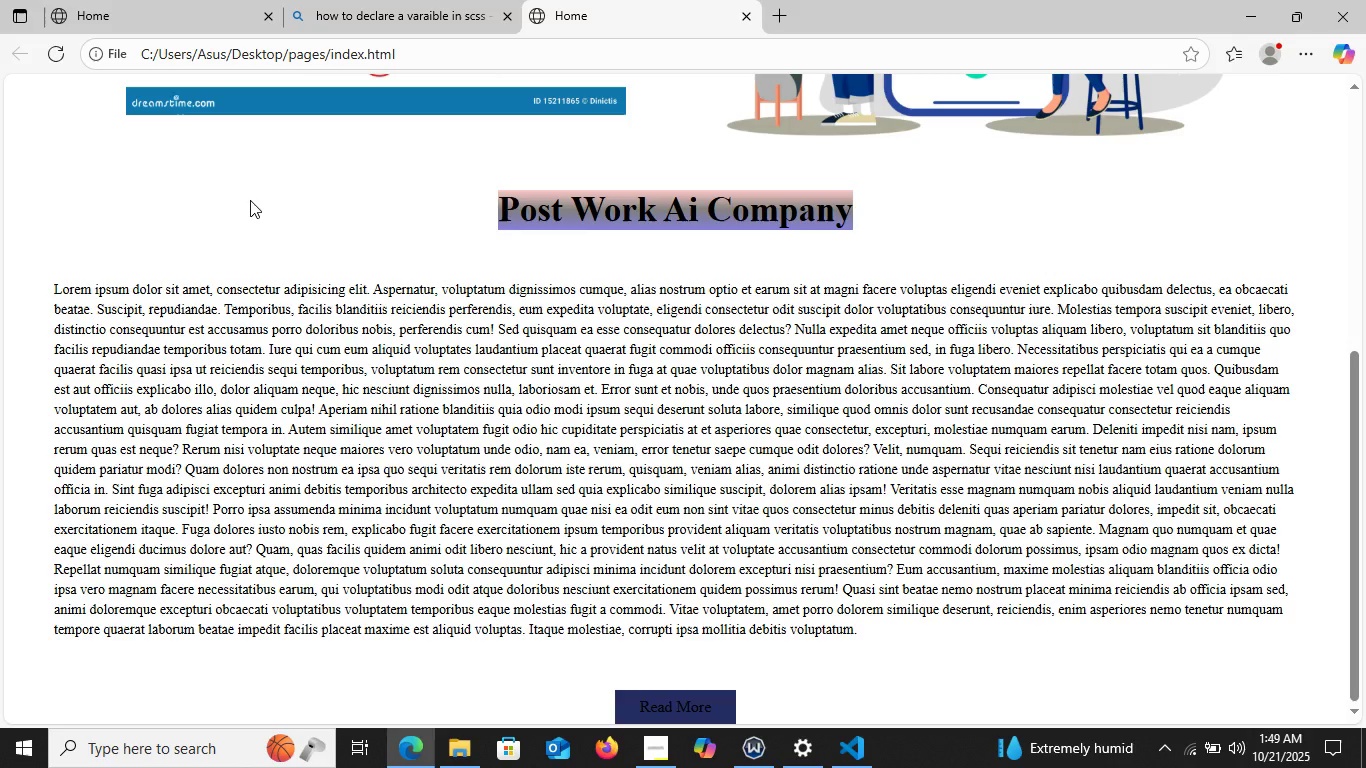 
scroll: coordinate [343, 326], scroll_direction: down, amount: 6.0
 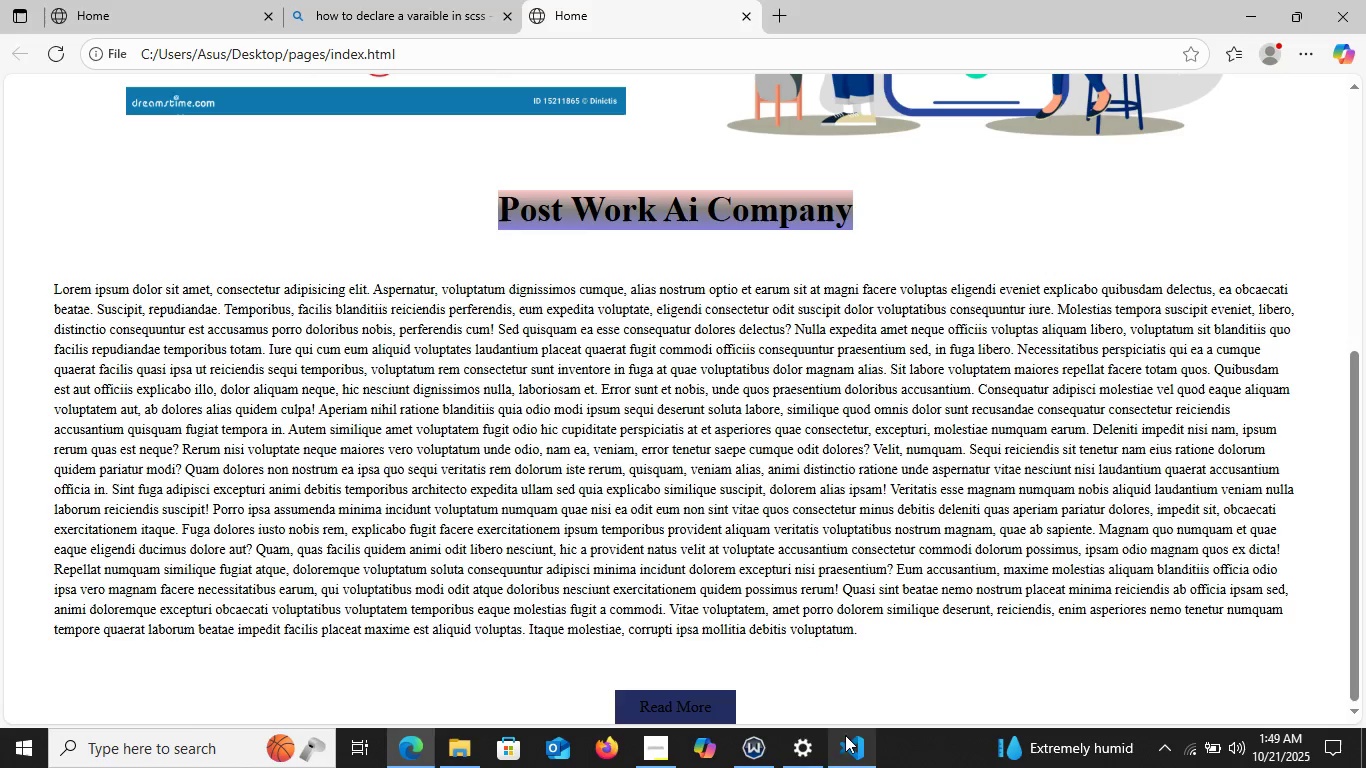 
left_click([845, 735])
 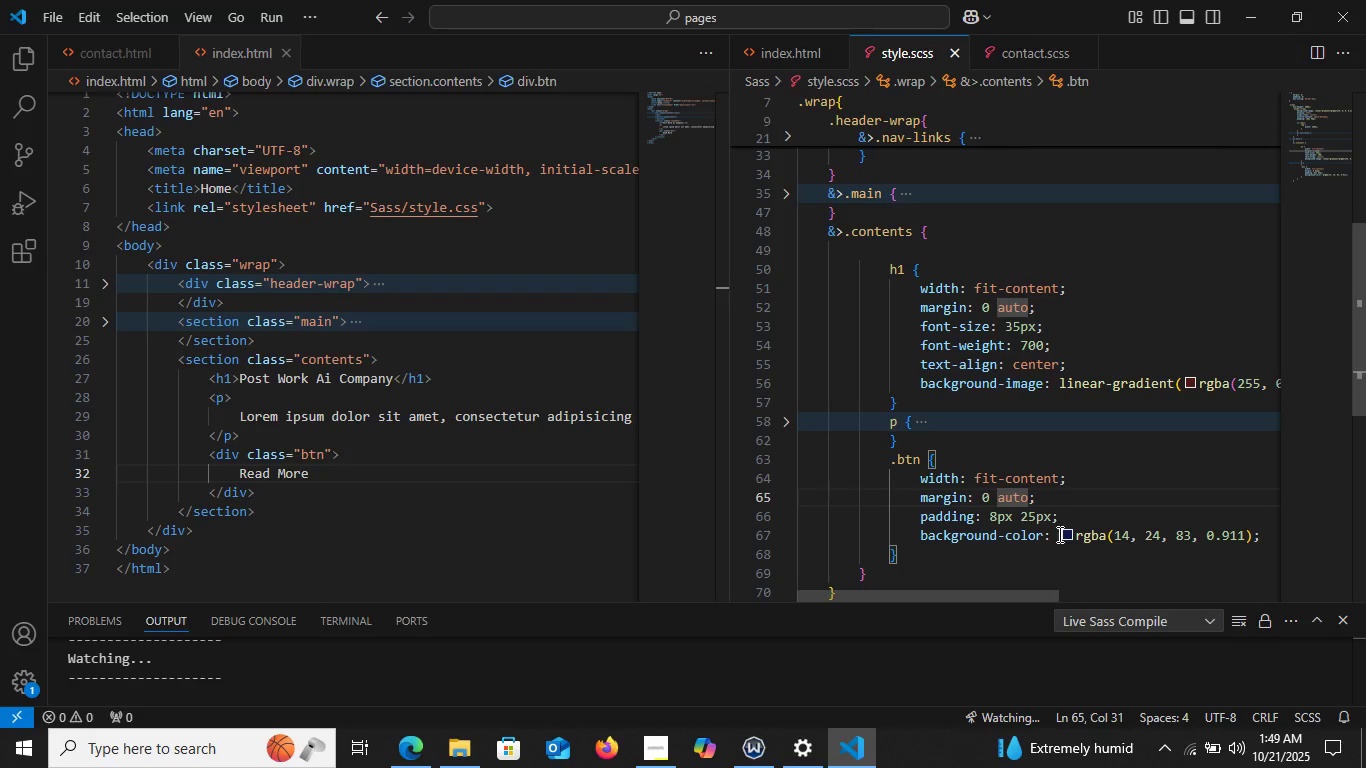 
mouse_move([1072, 511])
 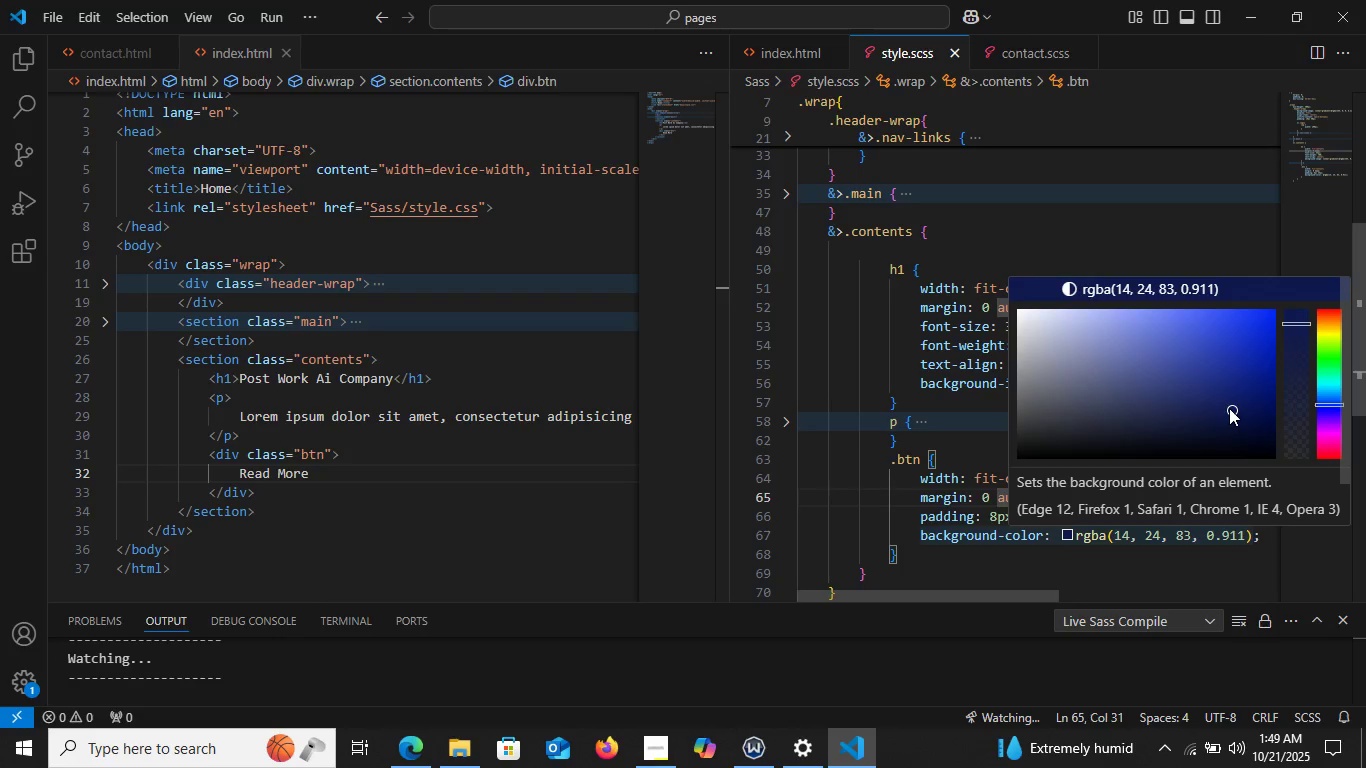 
left_click_drag(start_coordinate=[1229, 408], to_coordinate=[1234, 384])
 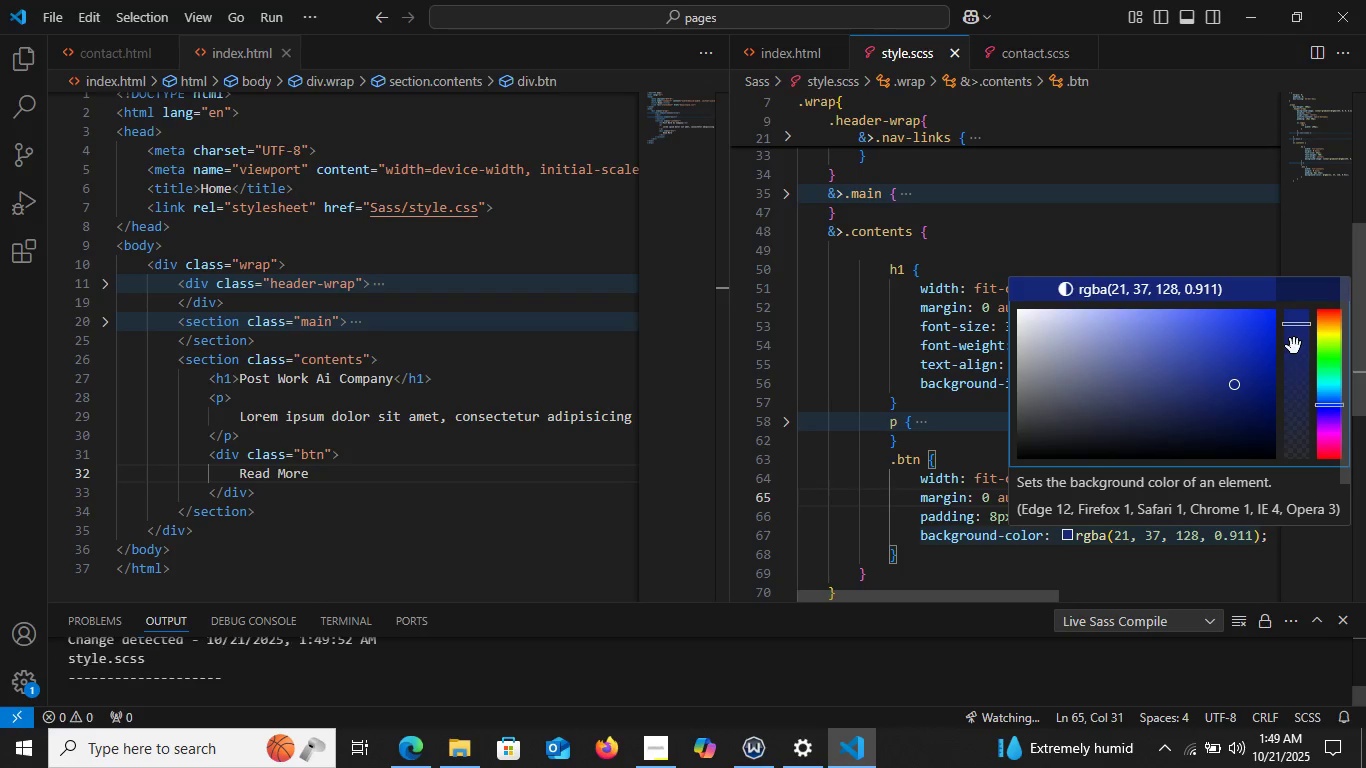 
left_click([1294, 346])
 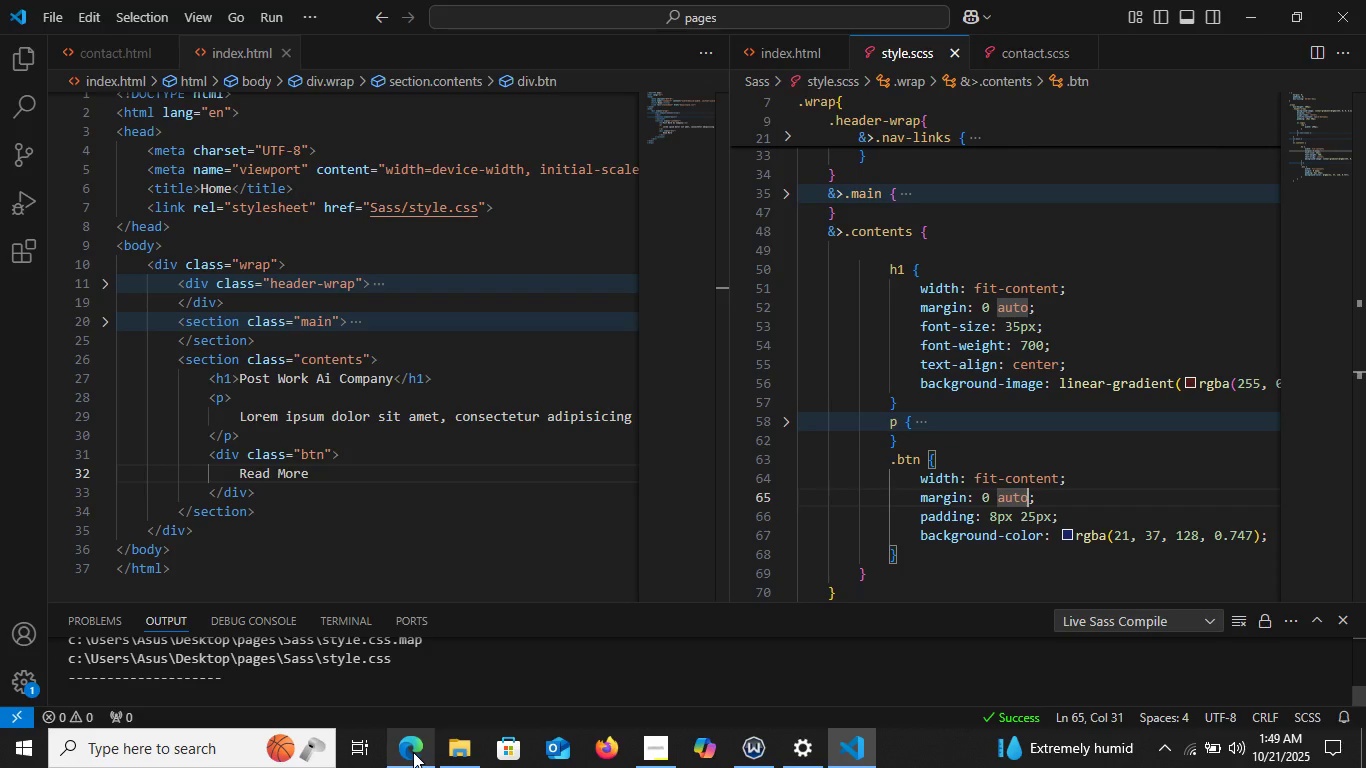 
left_click([413, 752])
 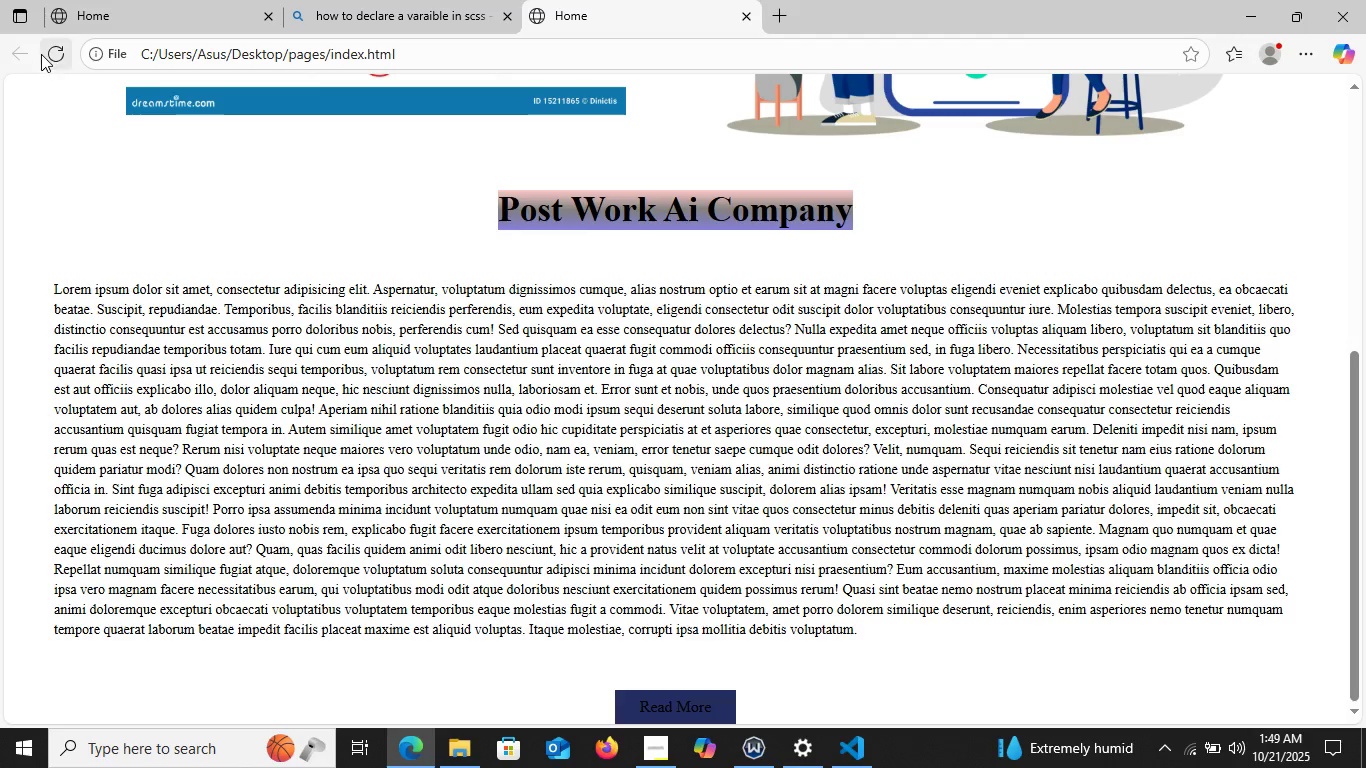 
mouse_move([61, 49])
 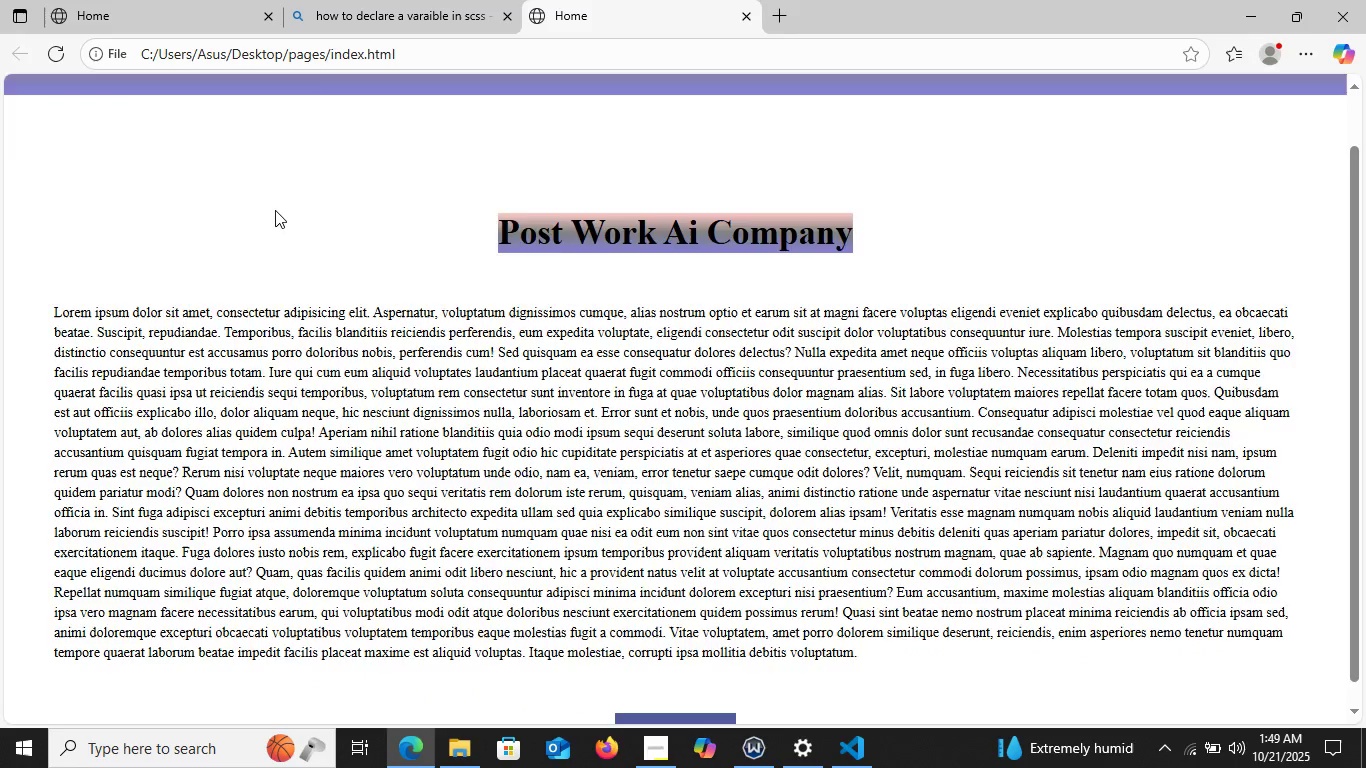 
scroll: coordinate [830, 566], scroll_direction: down, amount: 25.0
 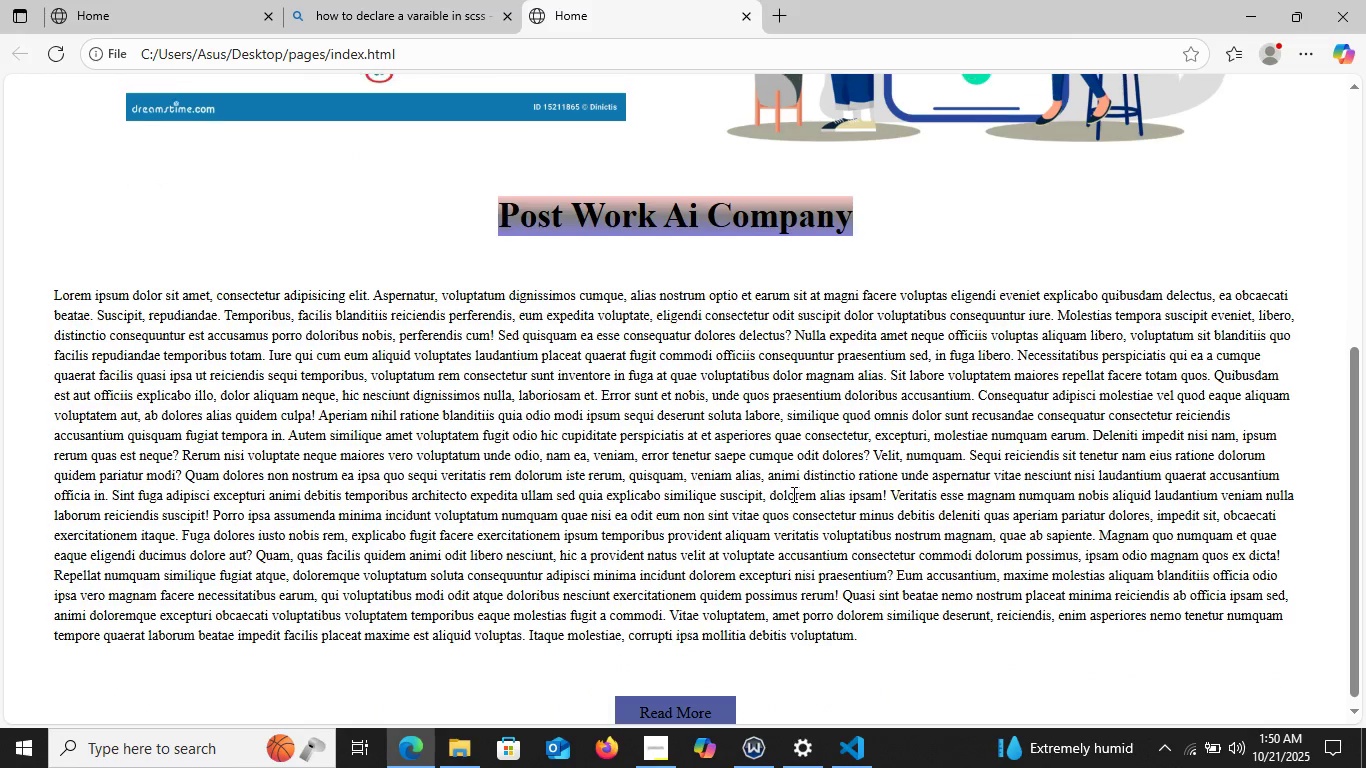 
scroll: coordinate [792, 494], scroll_direction: up, amount: 13.0
 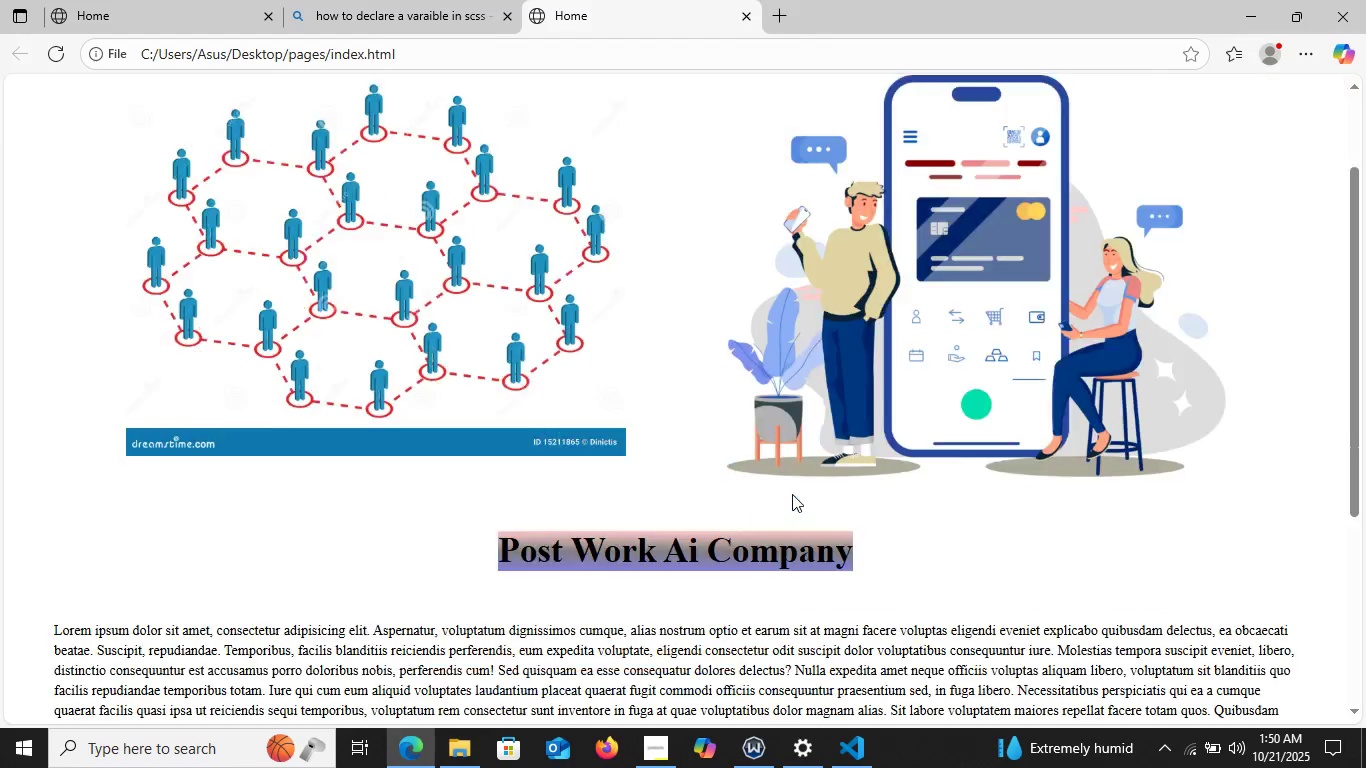 
scroll: coordinate [818, 503], scroll_direction: down, amount: 19.0
 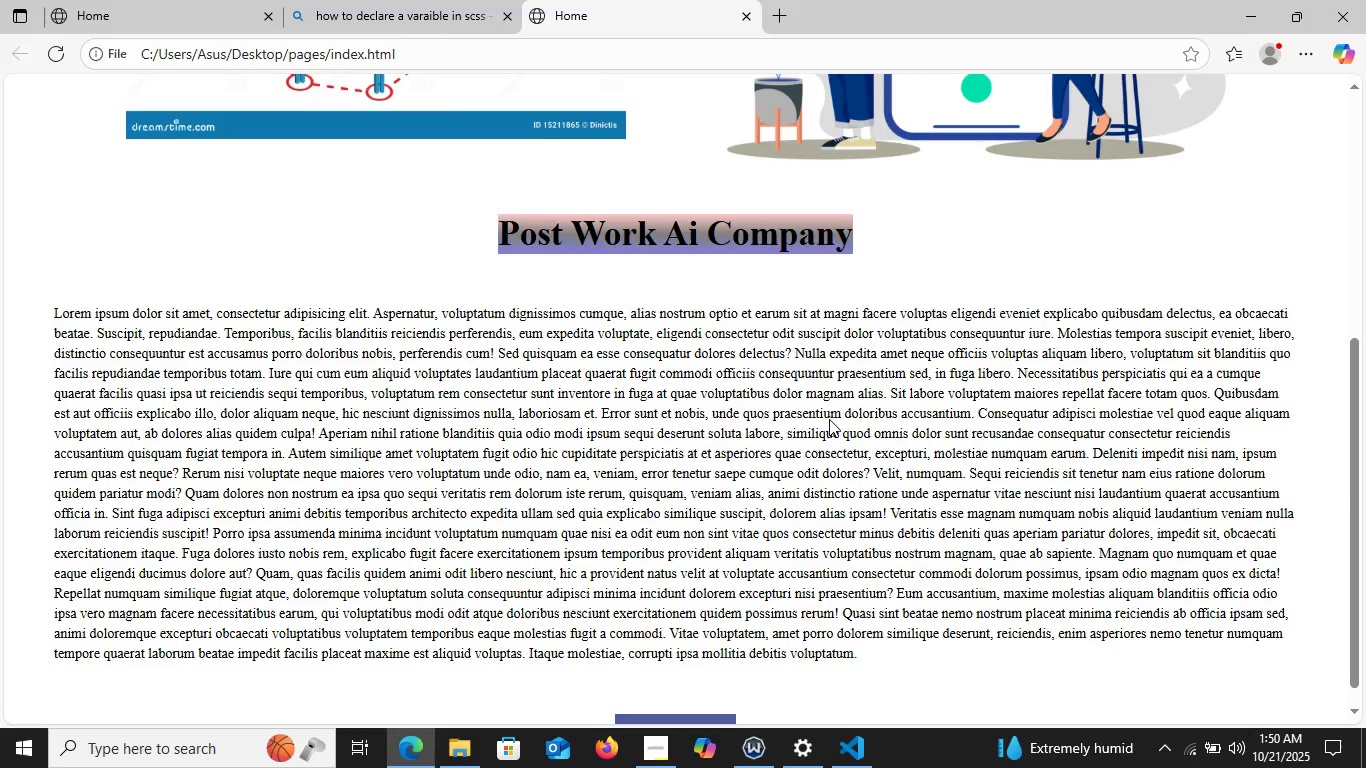 
scroll: coordinate [829, 419], scroll_direction: up, amount: 9.0
 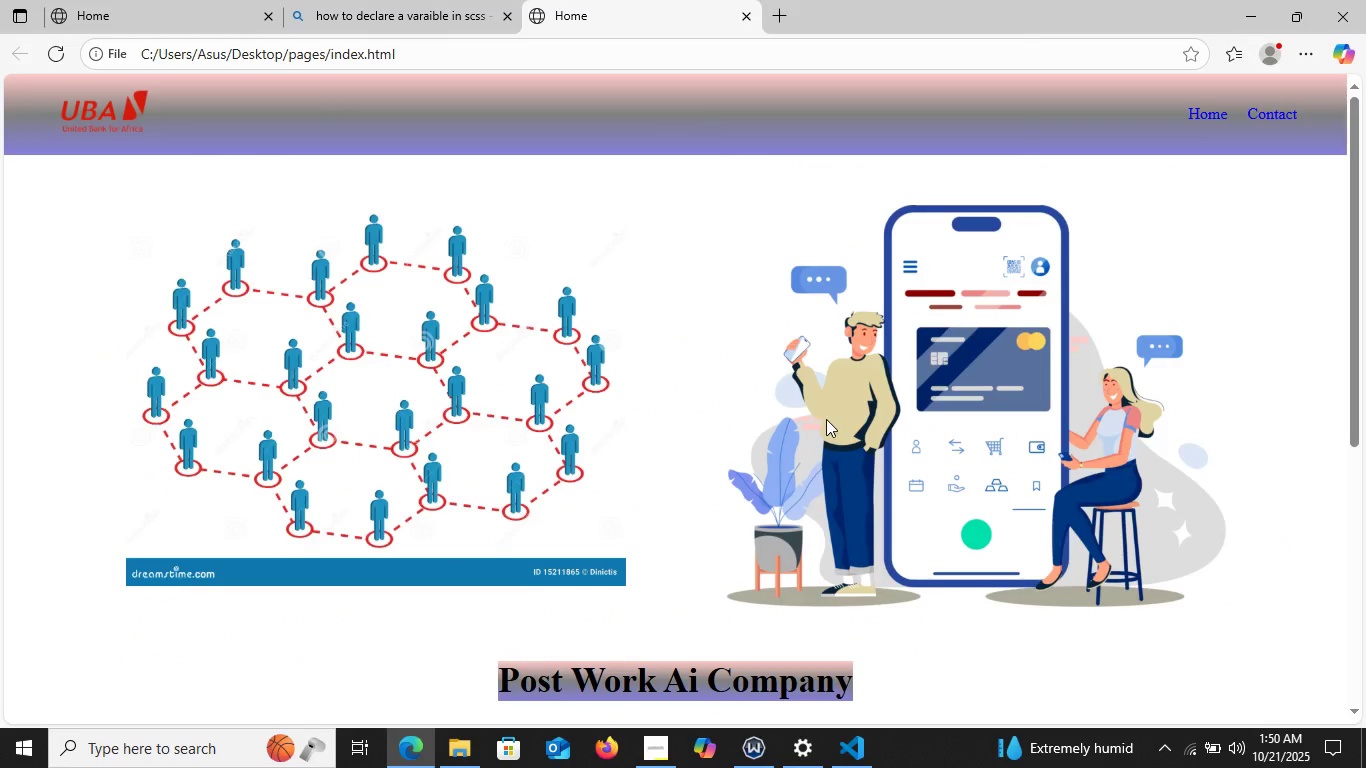 
scroll: coordinate [800, 433], scroll_direction: down, amount: 8.0